 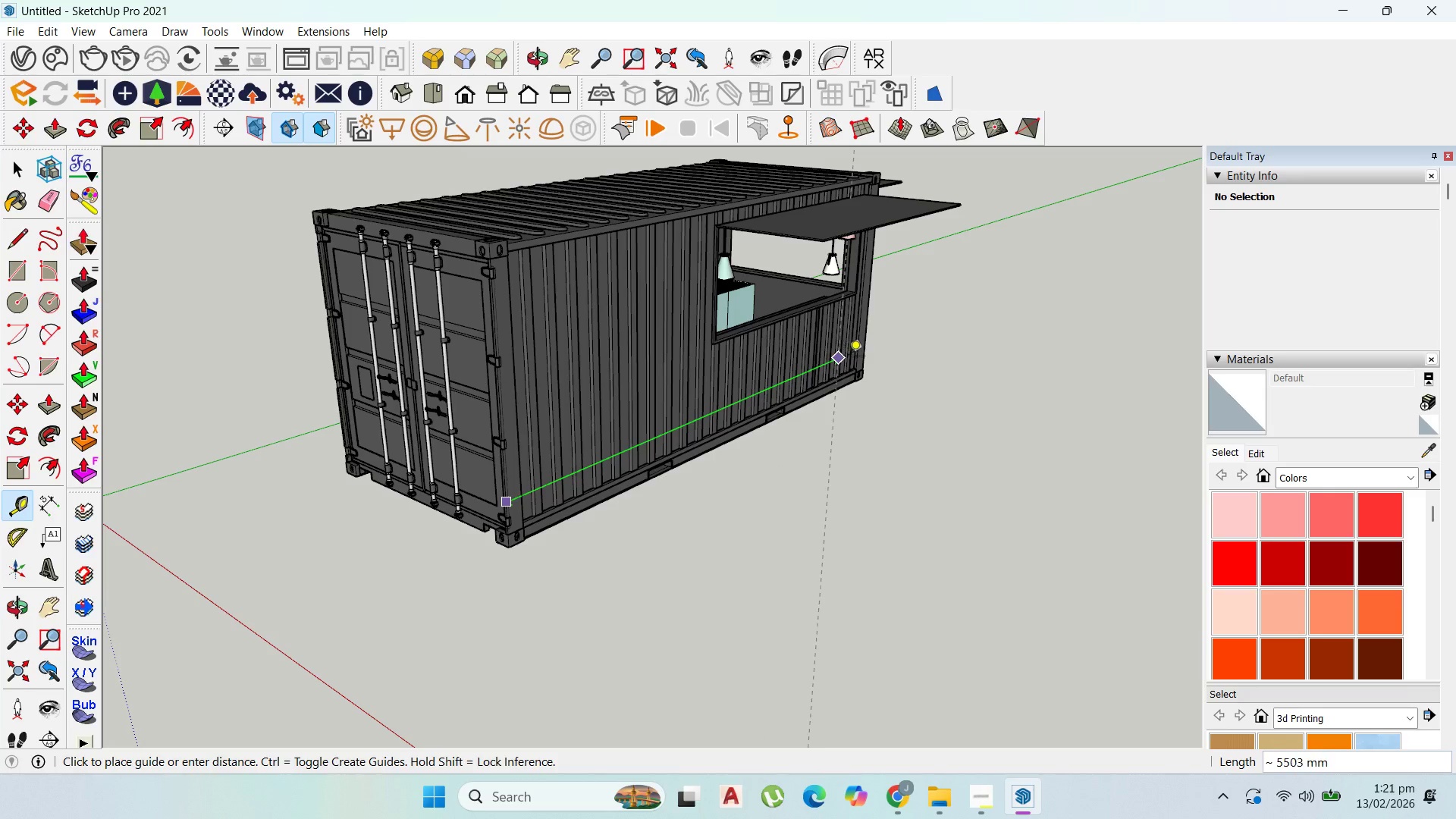 
key(Escape)
 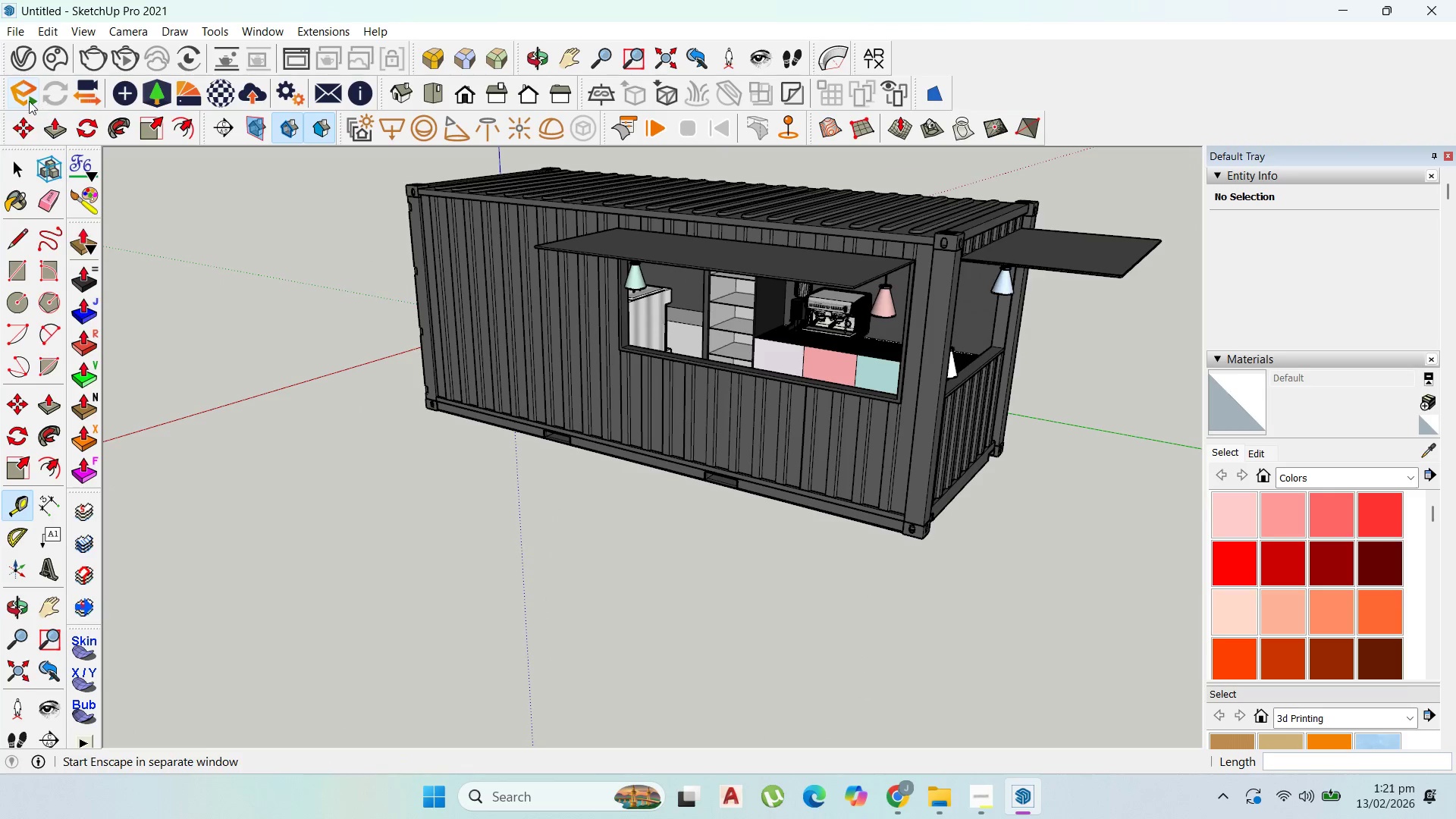 
left_click_drag(start_coordinate=[14, 166], to_coordinate=[28, 173])
 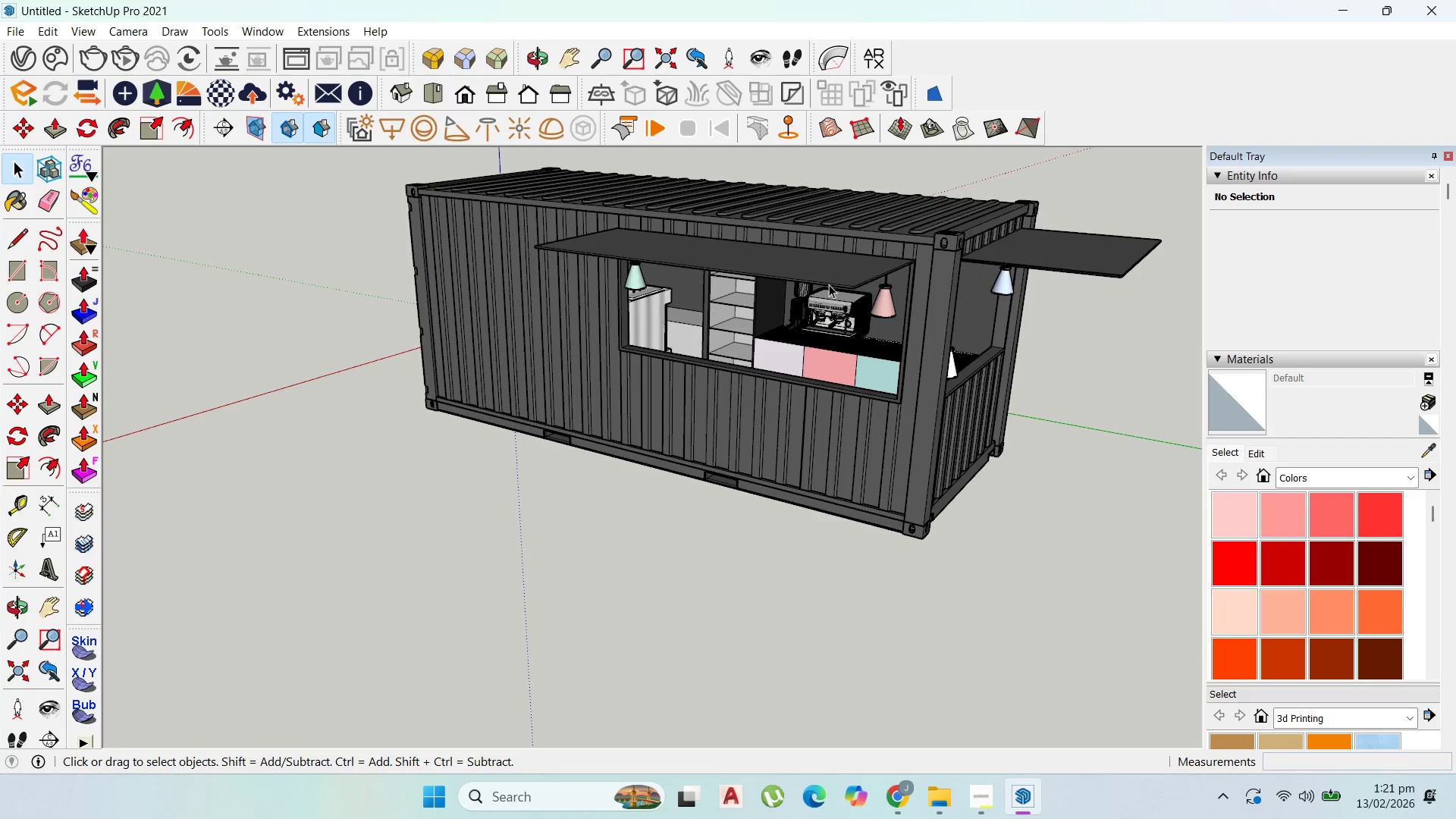 
scroll: coordinate [685, 323], scroll_direction: up, amount: 11.0
 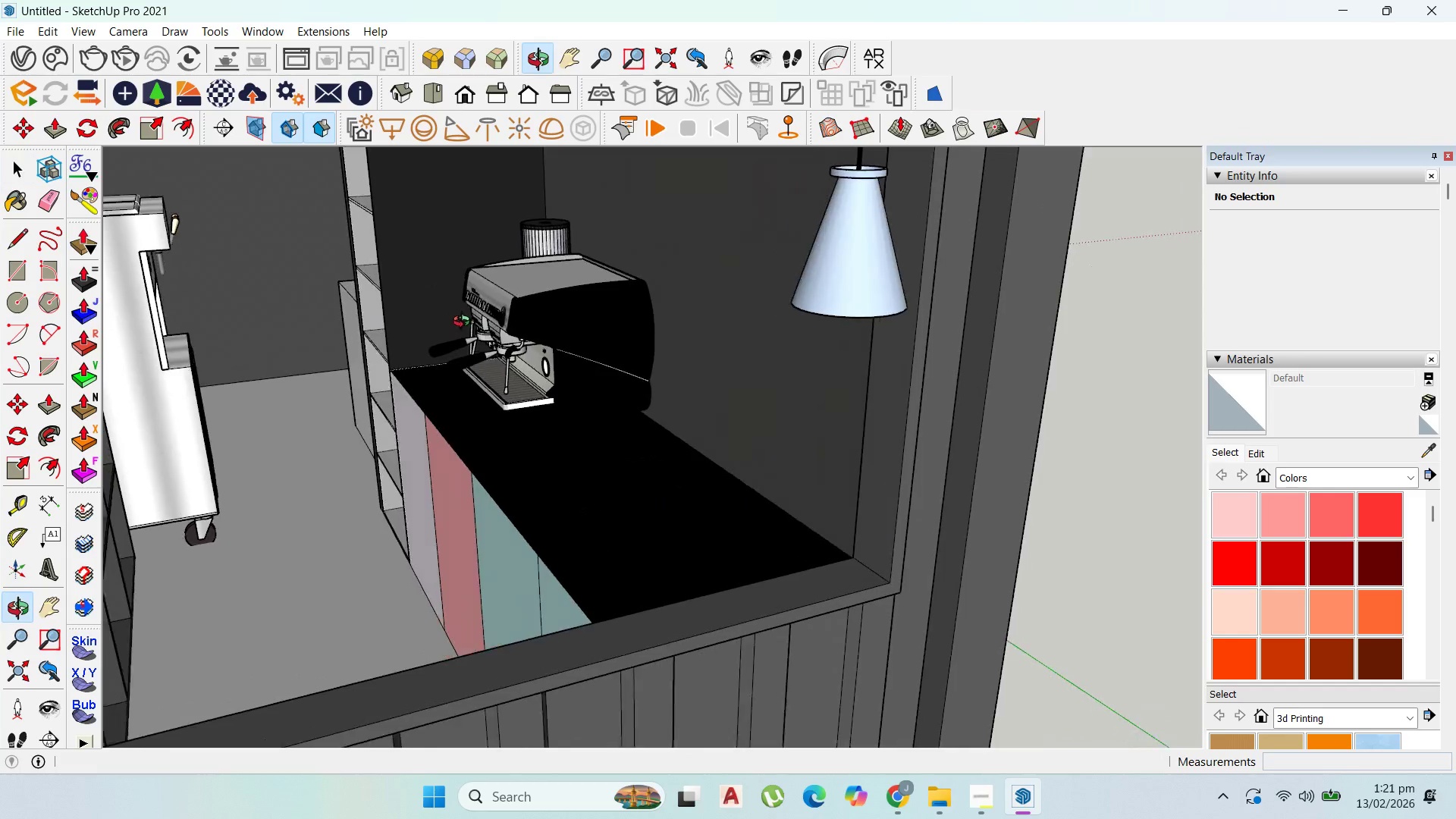 
scroll: coordinate [519, 341], scroll_direction: down, amount: 8.0
 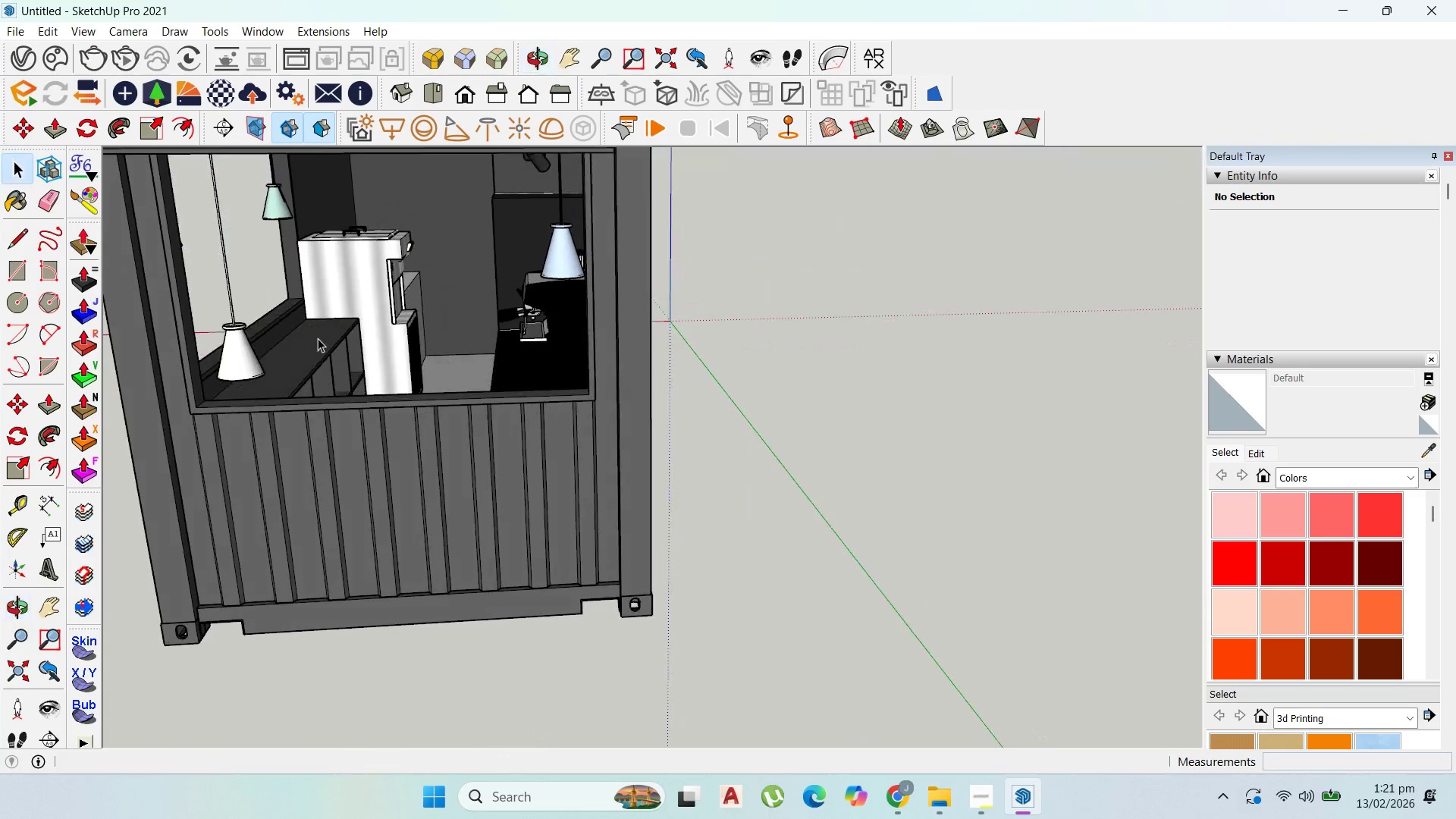 
left_click([395, 297])
 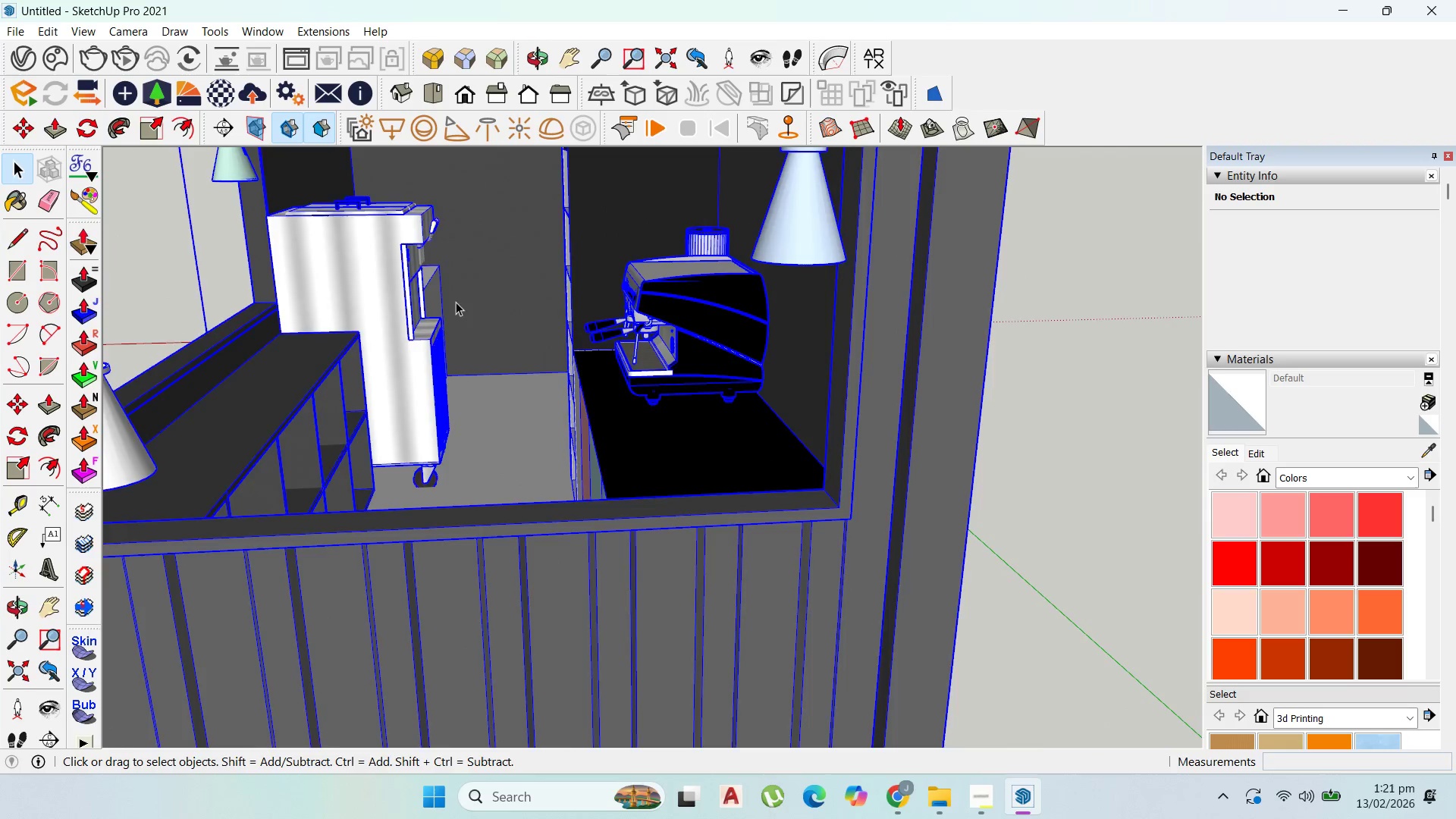 
scroll: coordinate [359, 290], scroll_direction: up, amount: 4.0
 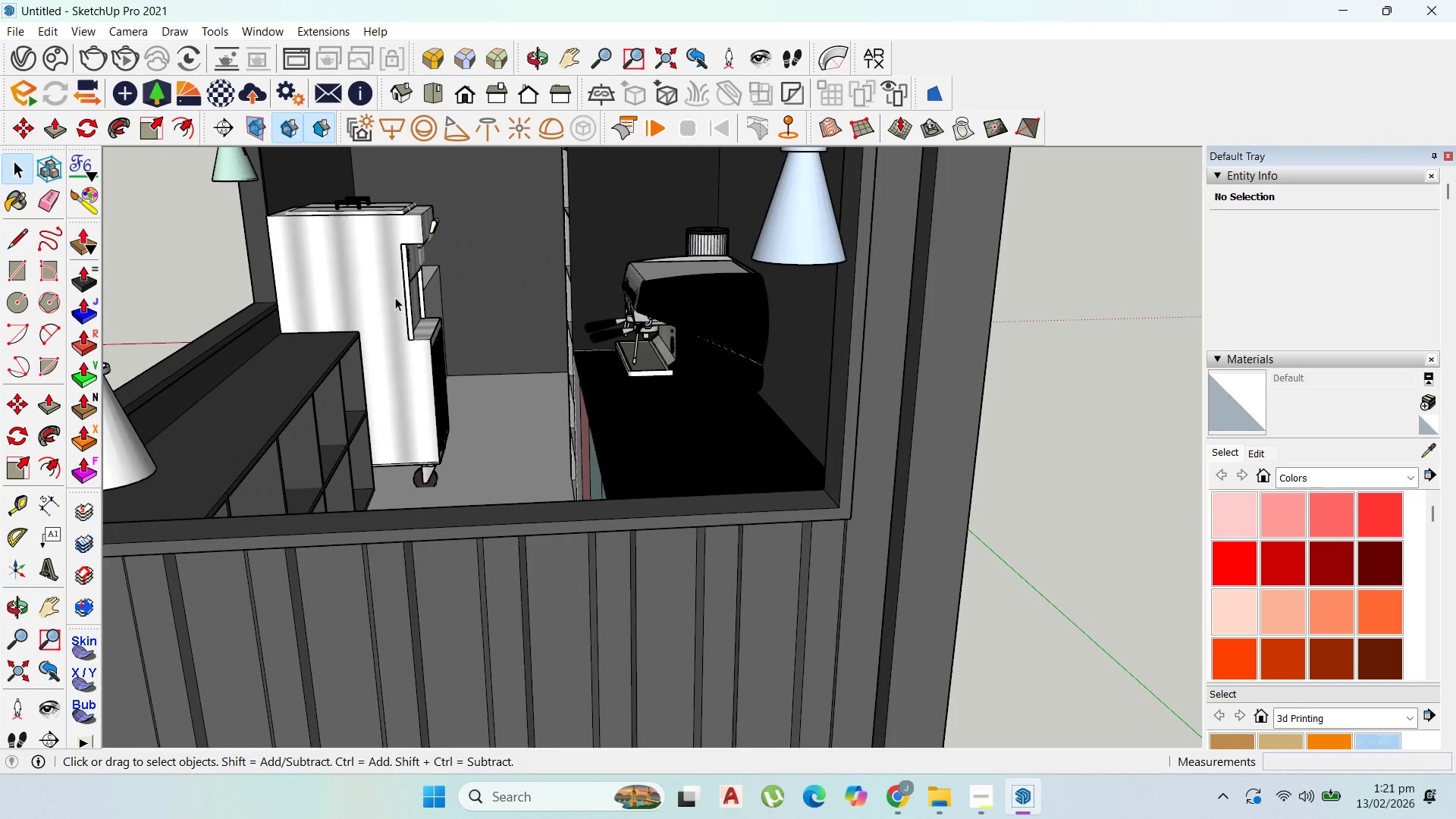 
scroll: coordinate [846, 331], scroll_direction: down, amount: 8.0
 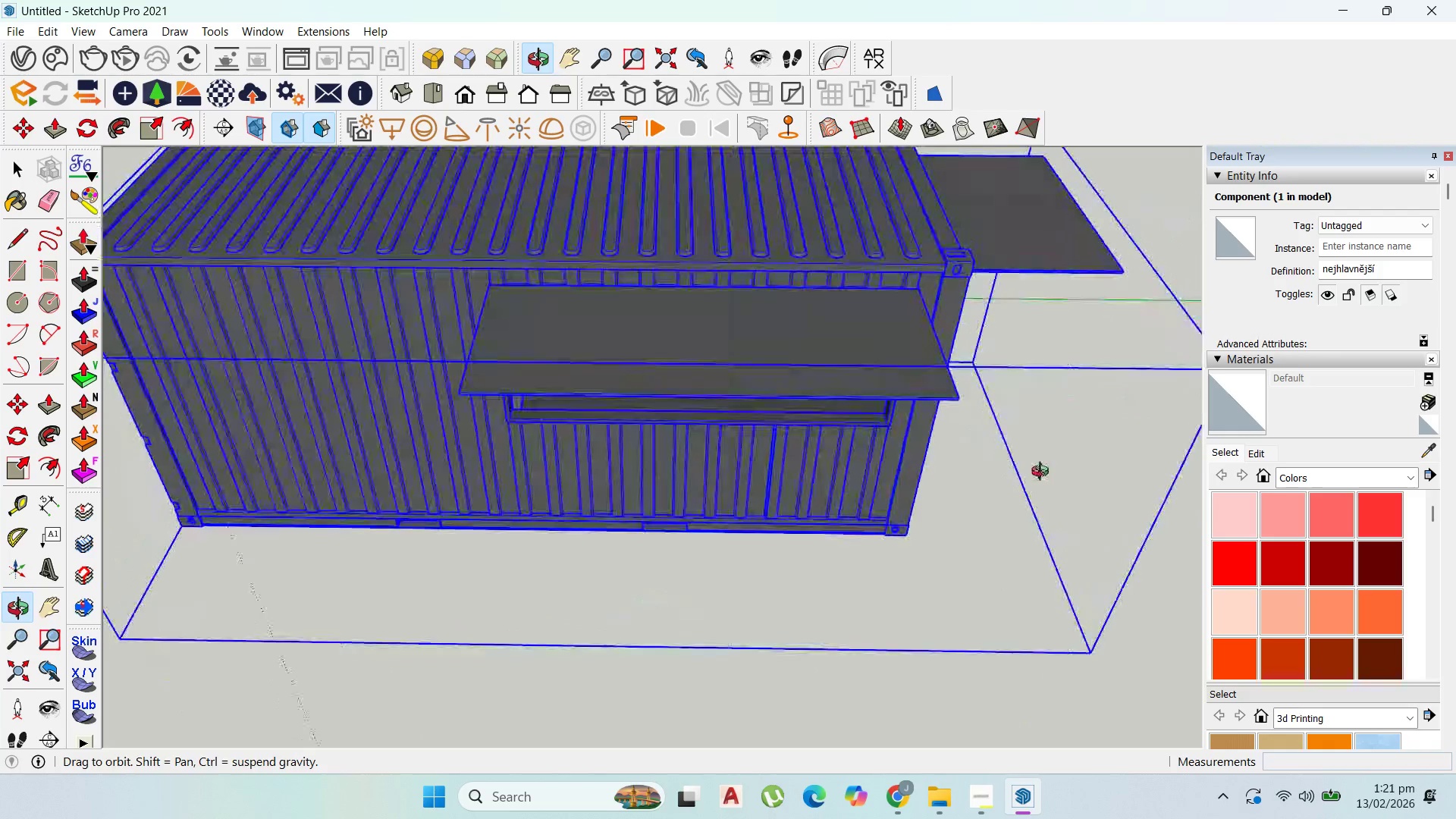 
scroll: coordinate [589, 361], scroll_direction: up, amount: 12.0
 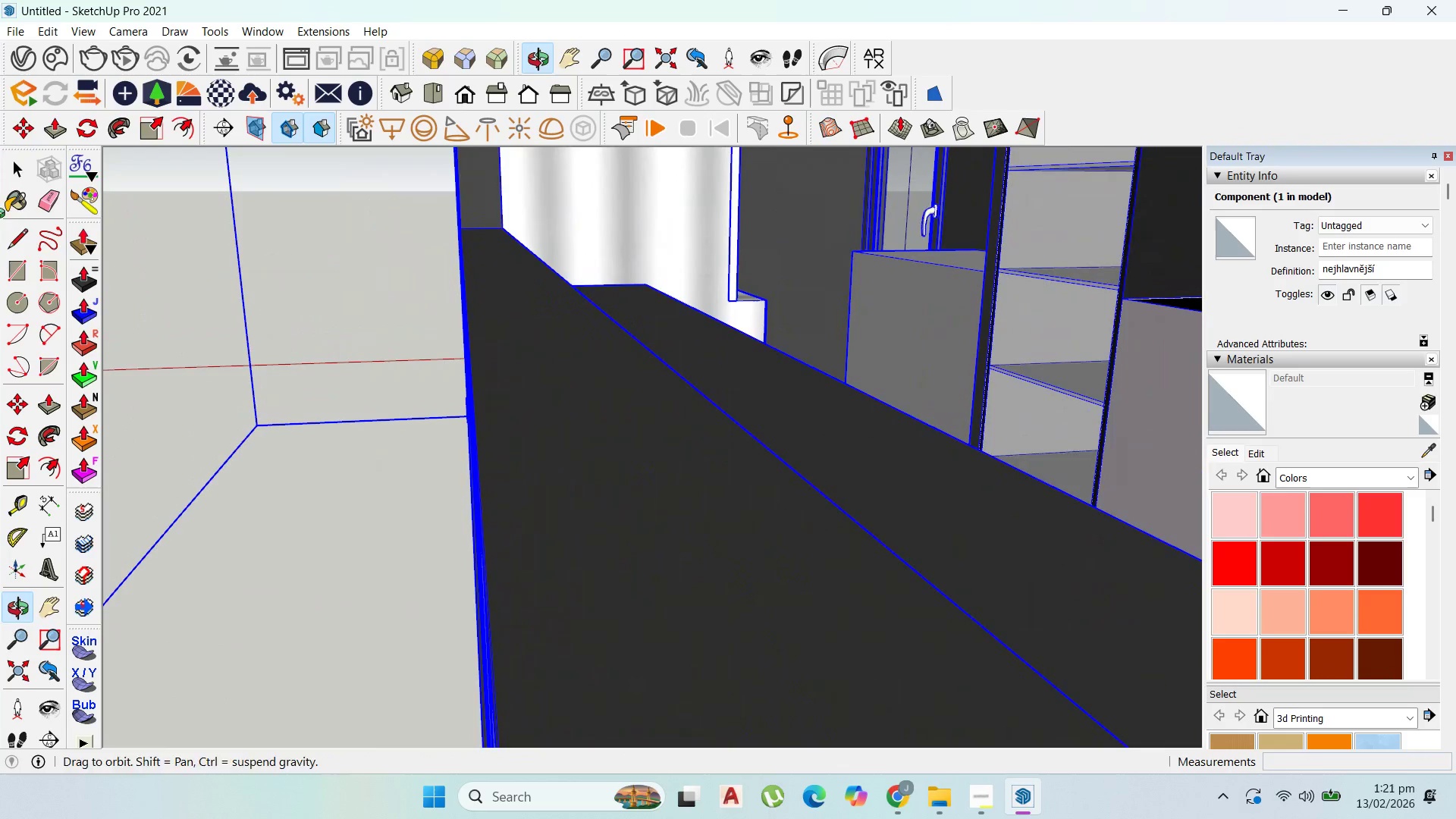 
scroll: coordinate [720, 391], scroll_direction: down, amount: 60.0
 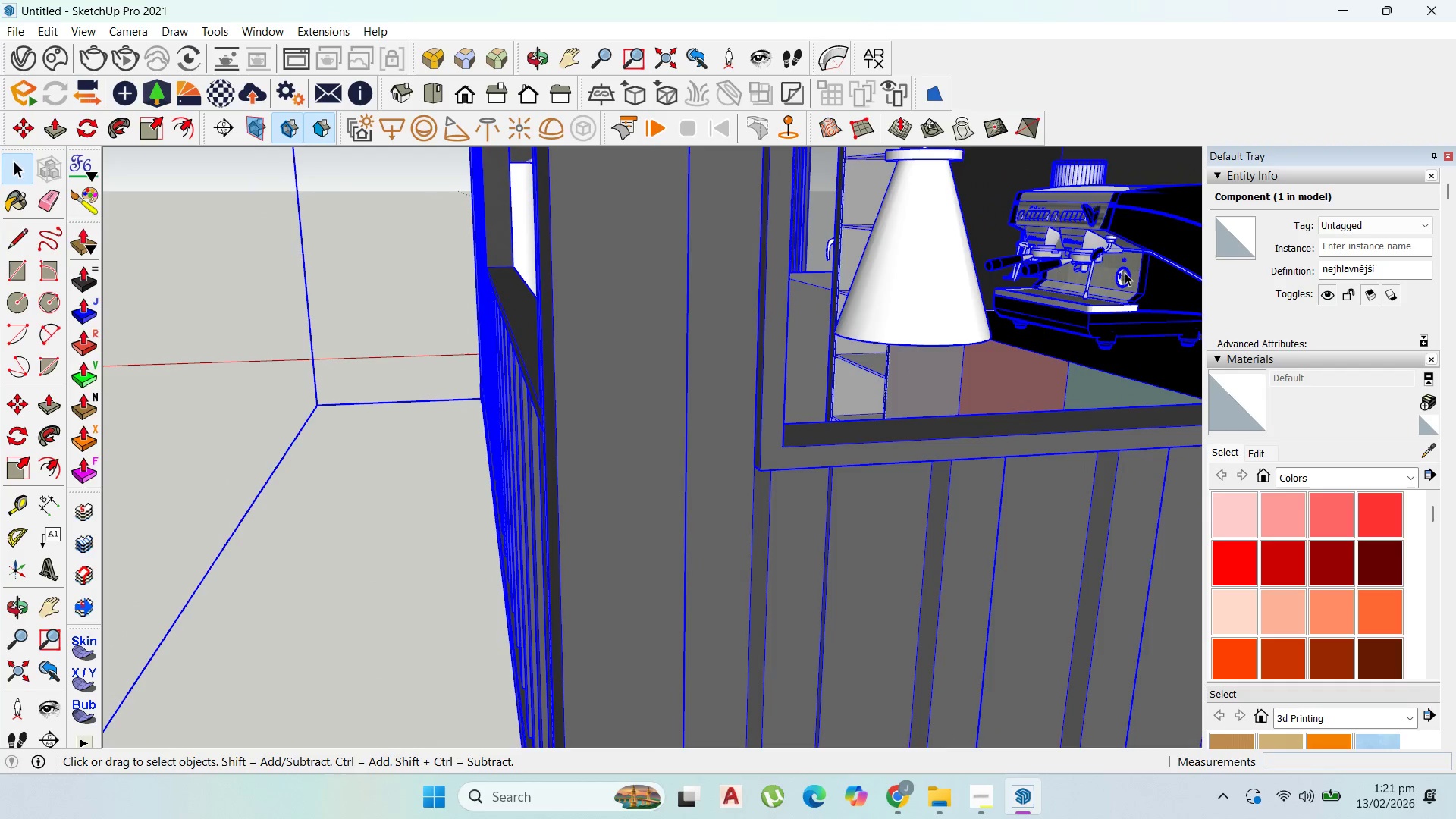 
key(Escape)
 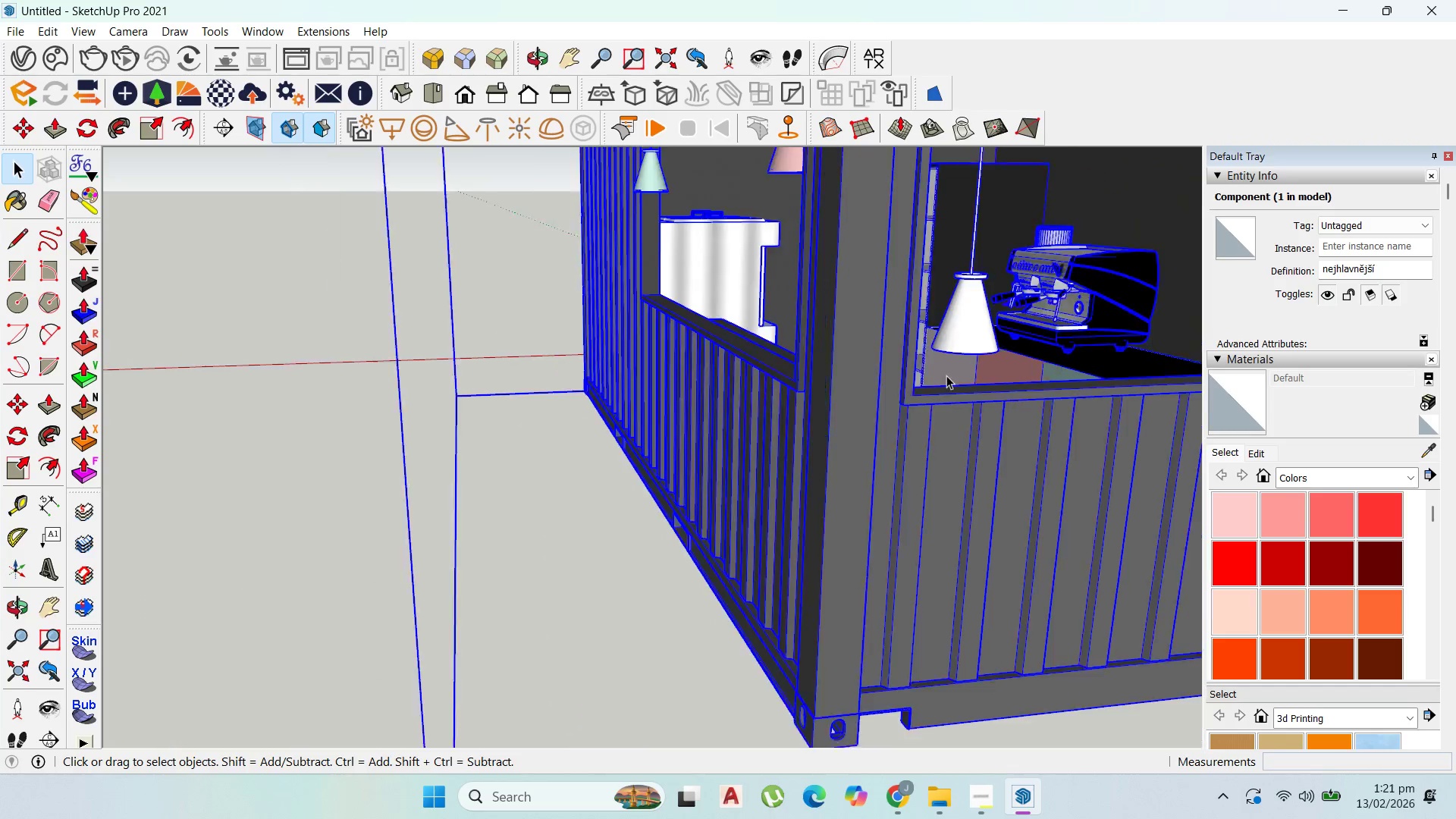 
scroll: coordinate [950, 375], scroll_direction: down, amount: 6.0
 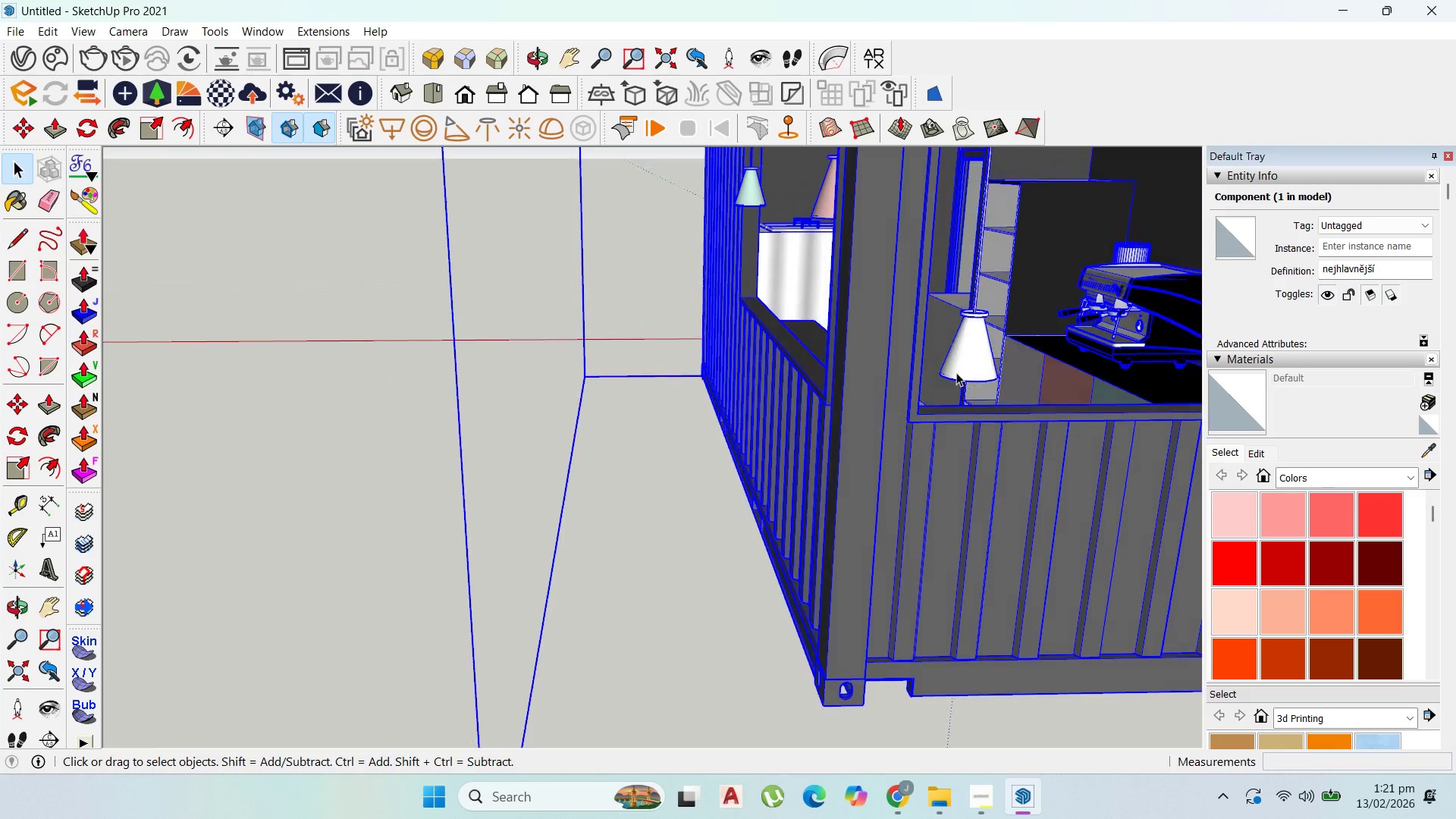 
key(Escape)
 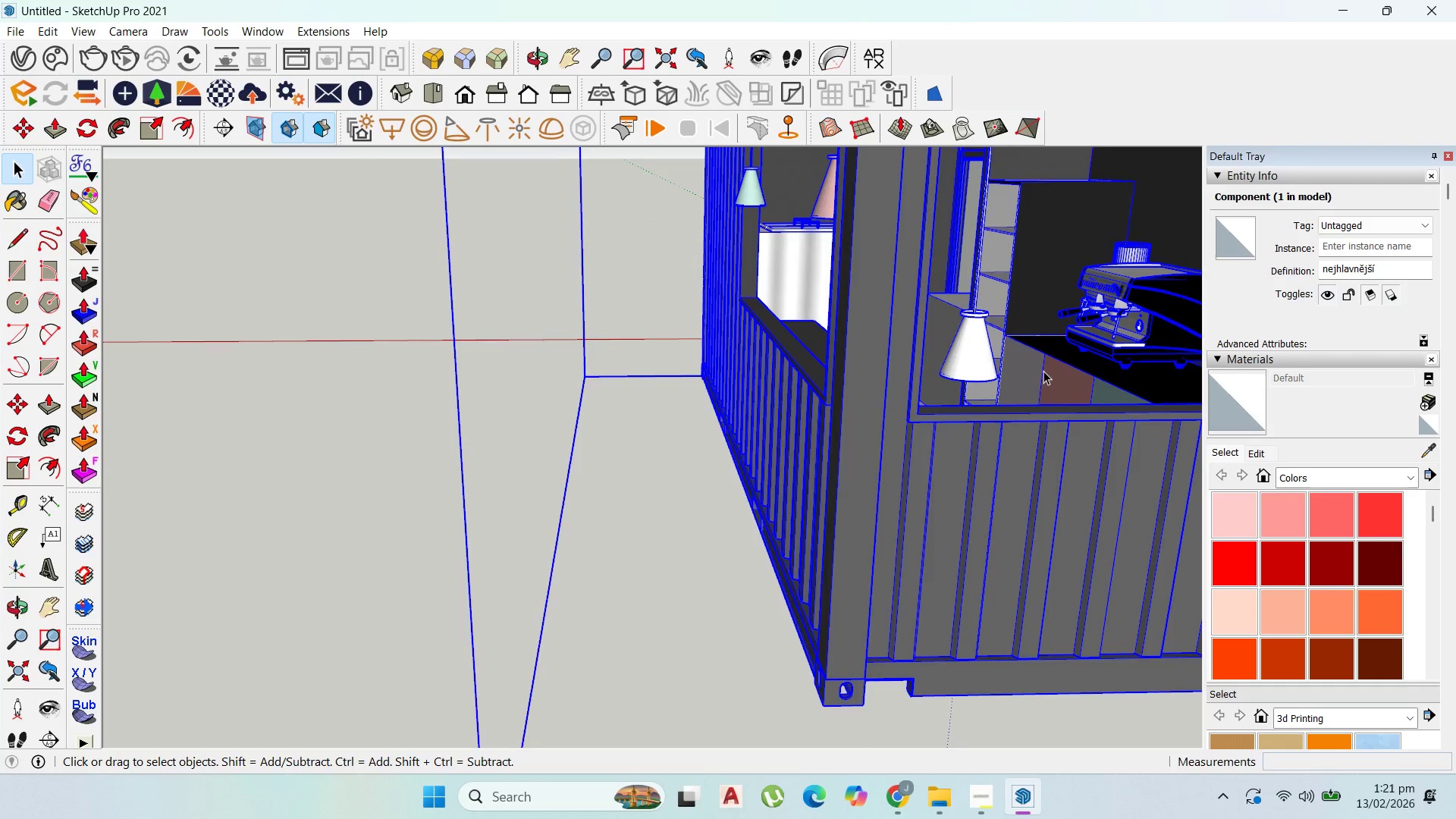 
double_click([1043, 371])
 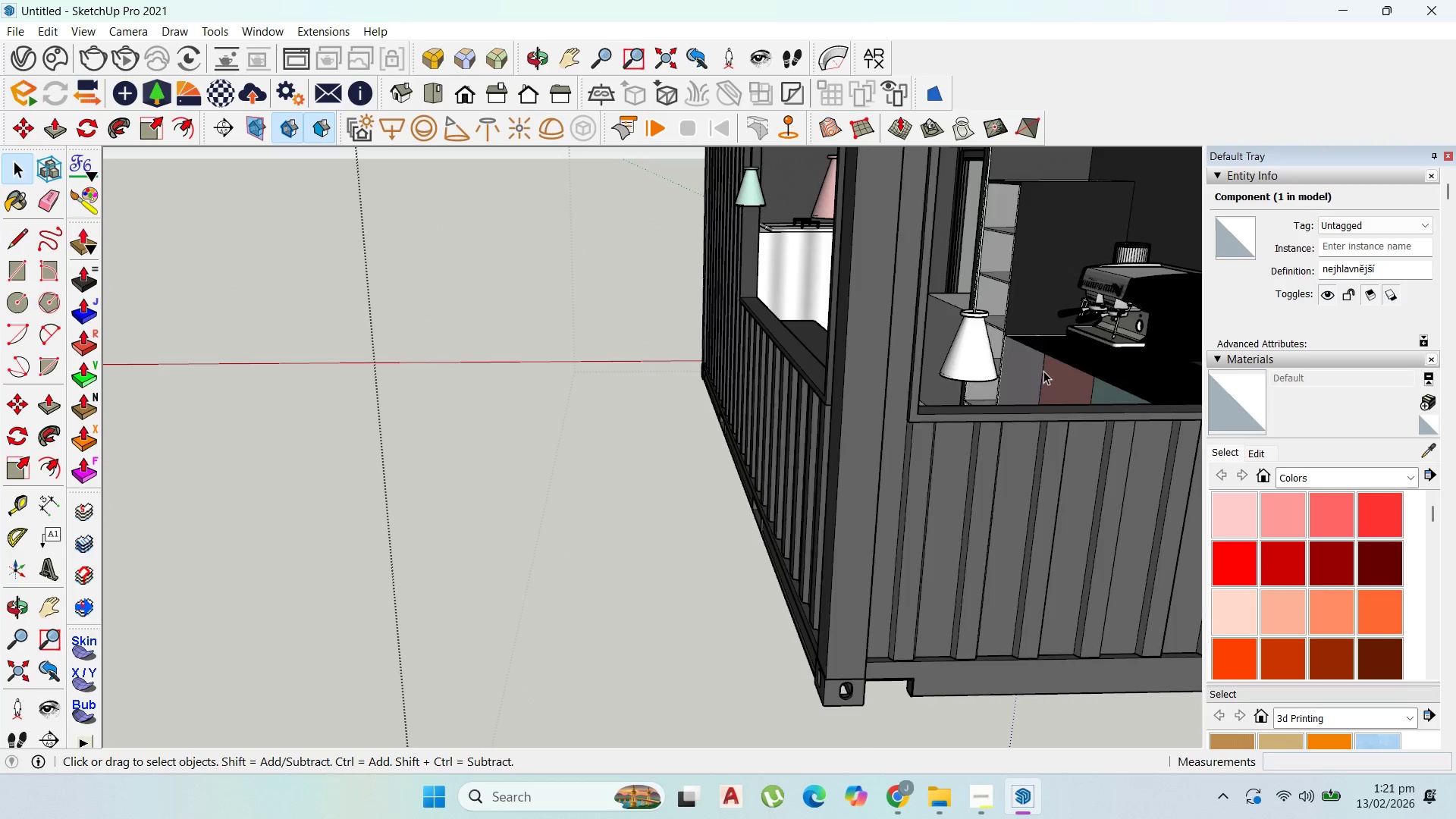 
triple_click([1043, 371])
 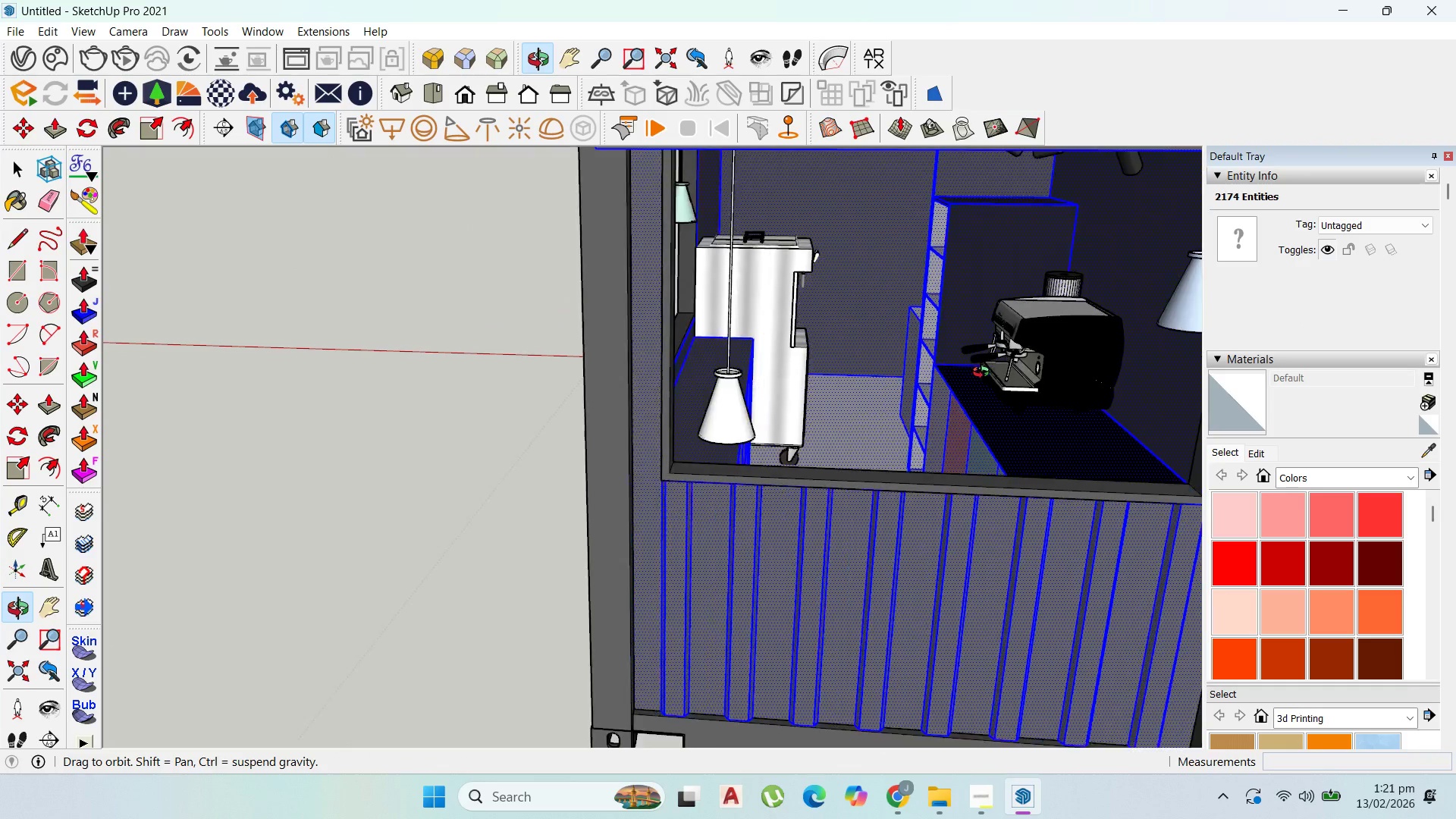 
left_click([943, 391])
 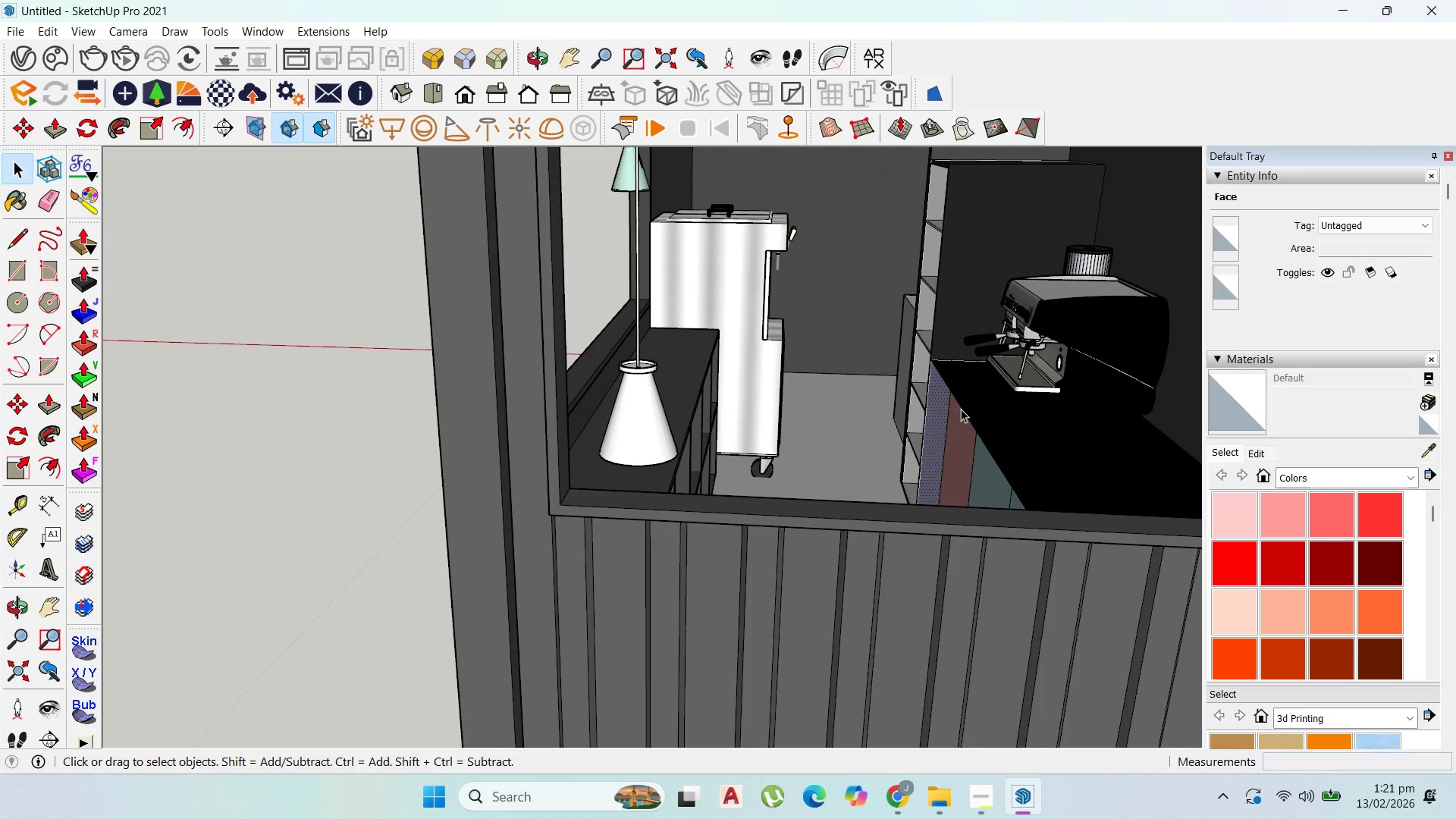 
scroll: coordinate [943, 391], scroll_direction: up, amount: 2.0
 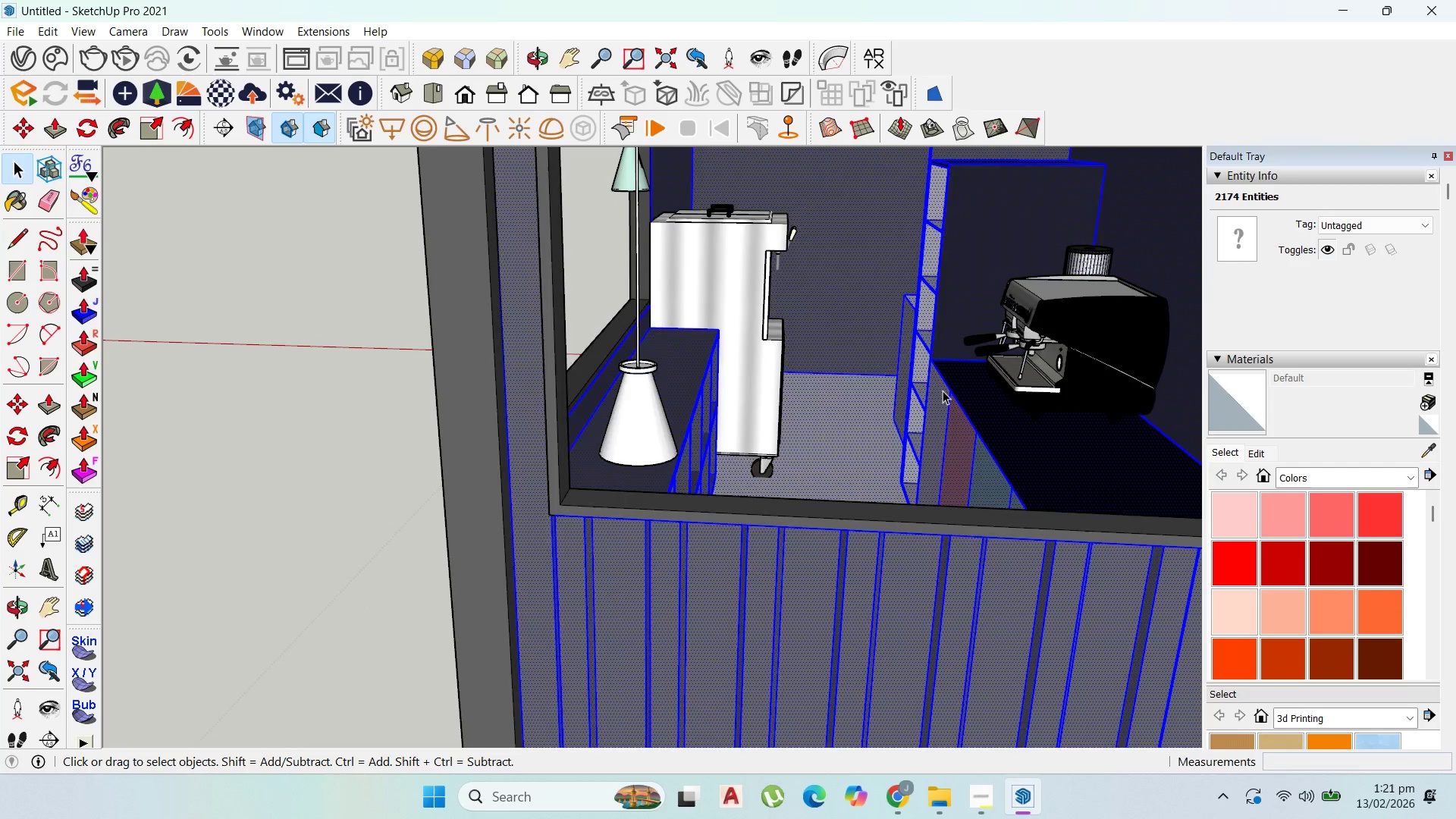 
double_click([964, 410])
 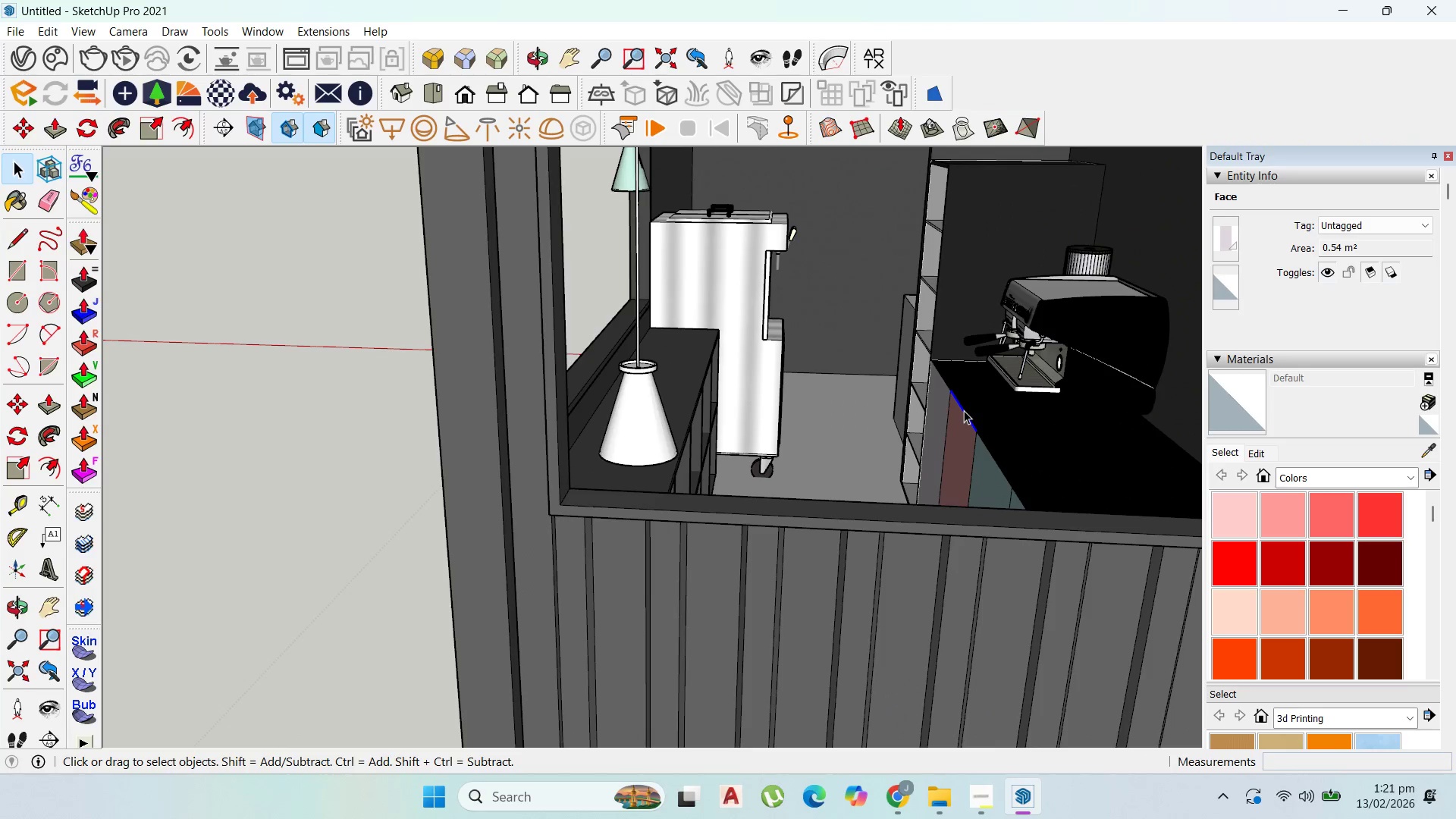 
triple_click([964, 410])
 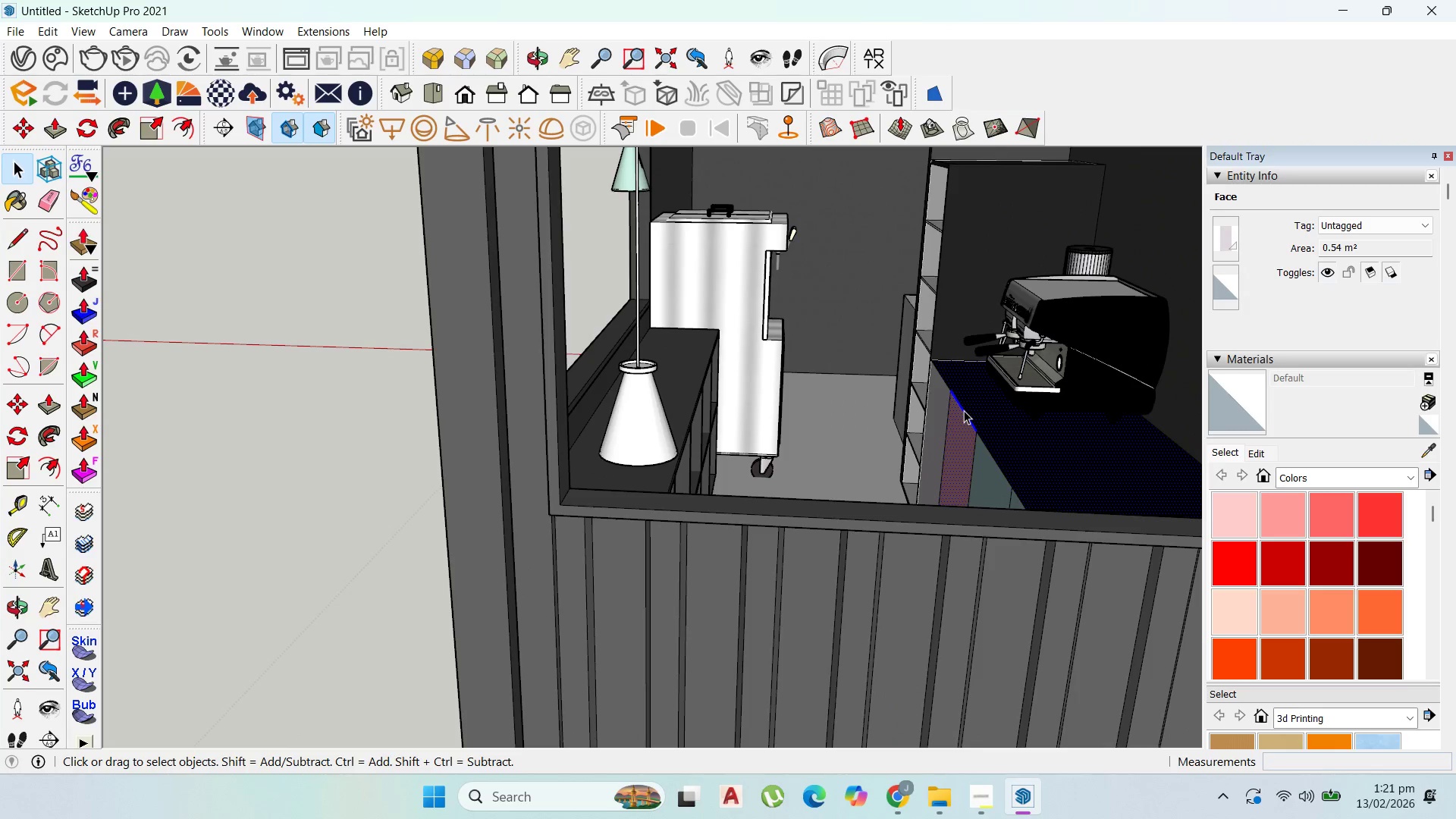 
triple_click([964, 410])
 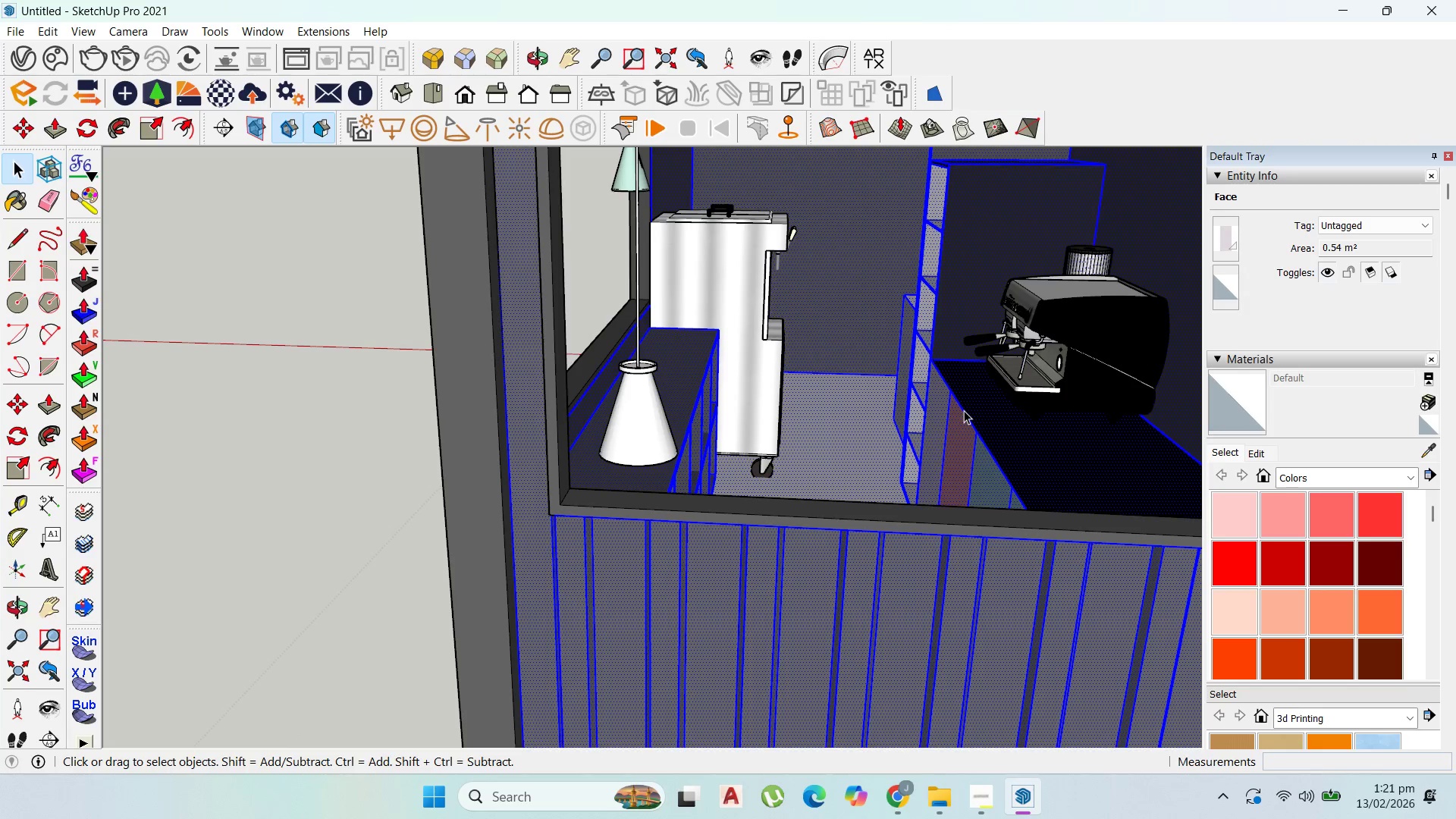 
triple_click([964, 410])
 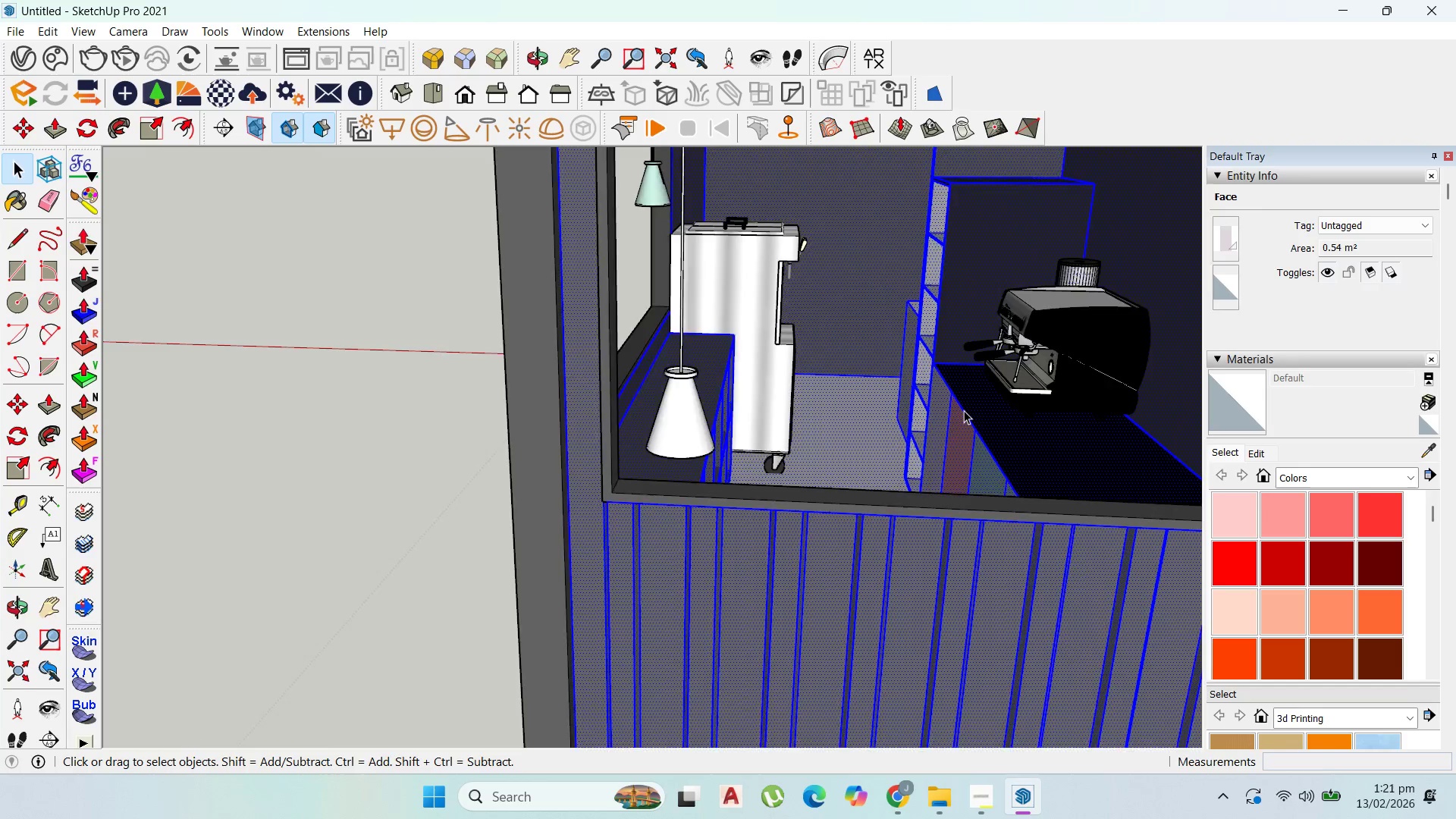 
key(Escape)
 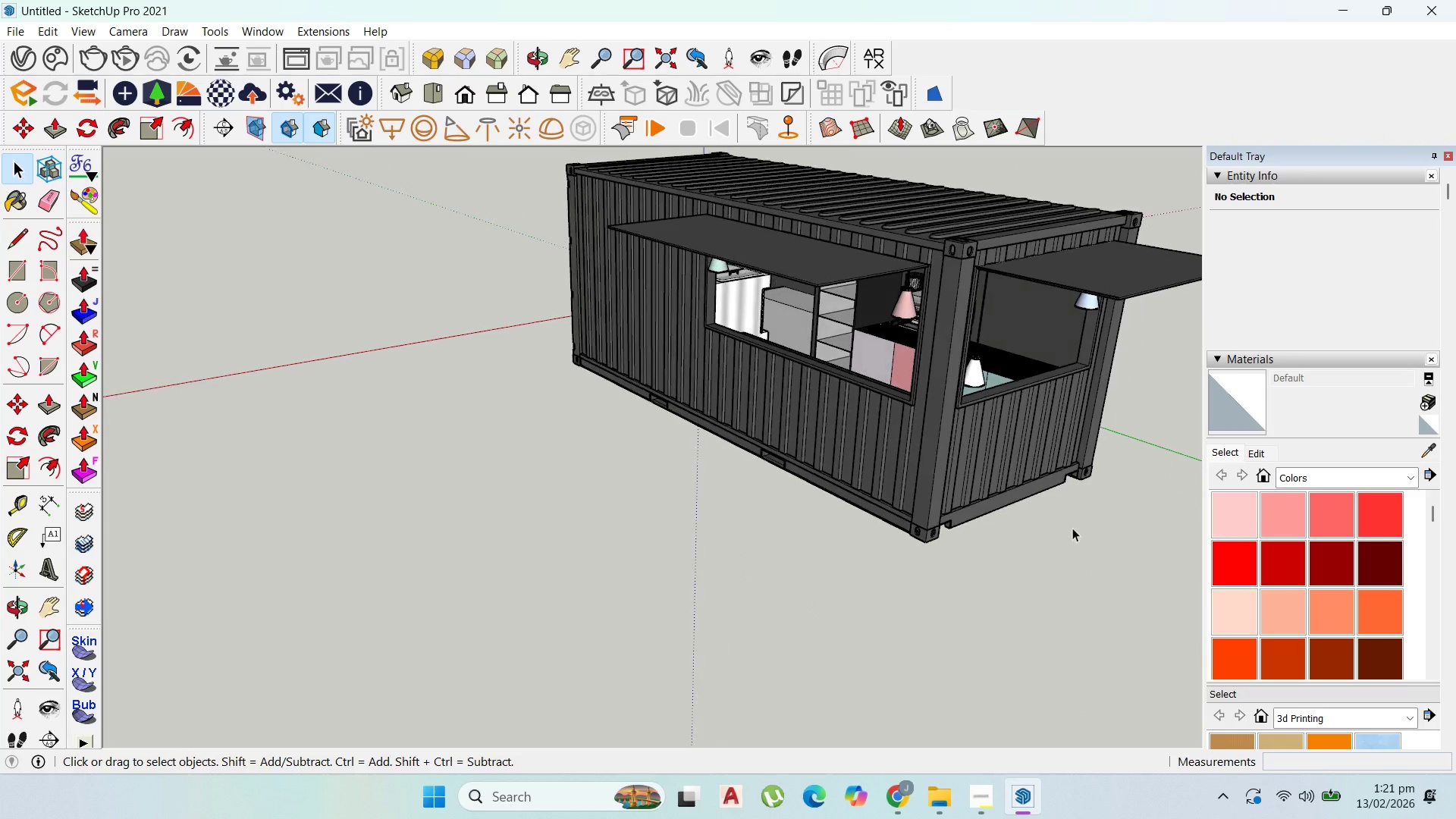 
scroll: coordinate [969, 406], scroll_direction: down, amount: 10.0
 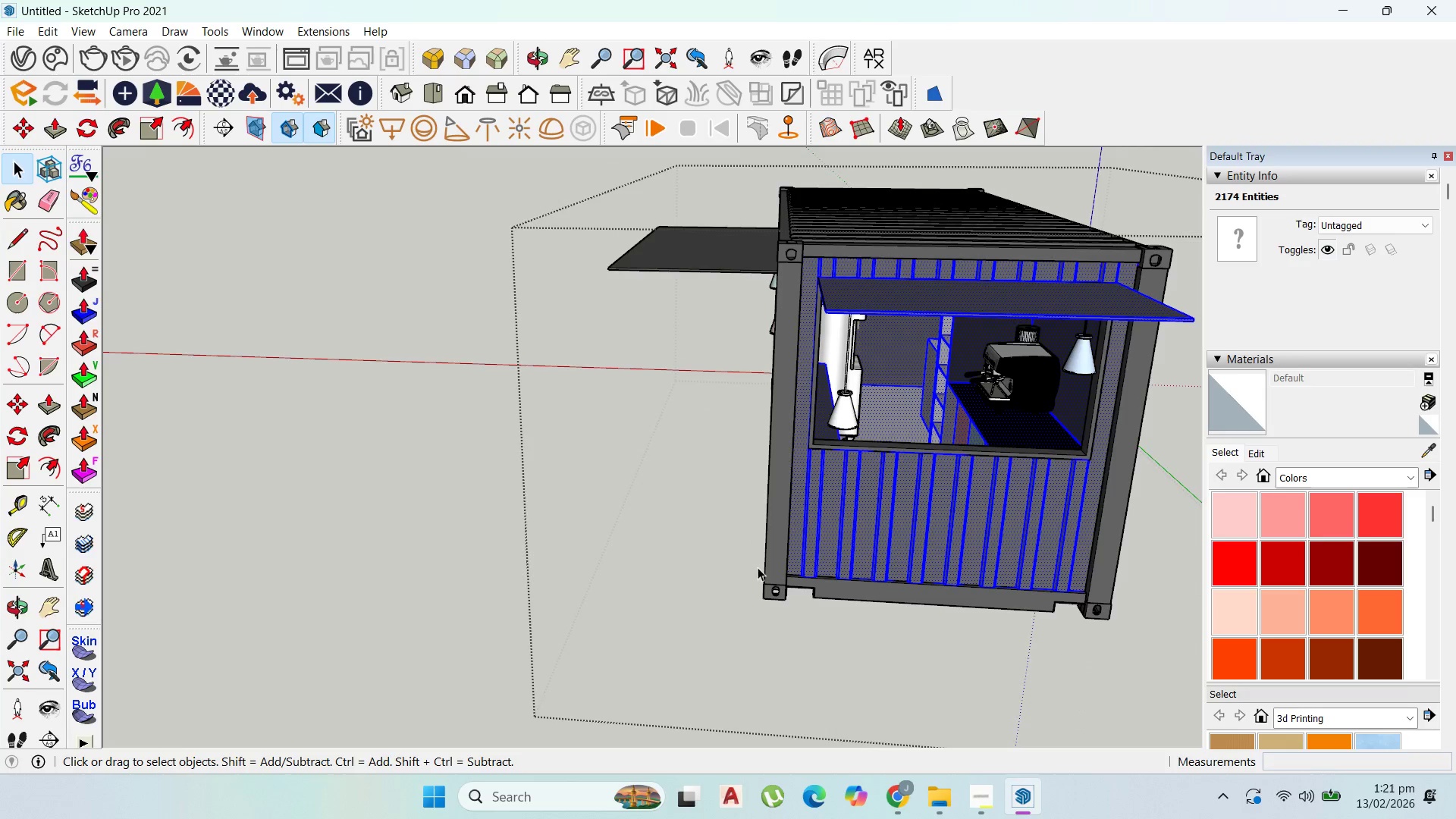 
double_click([994, 443])
 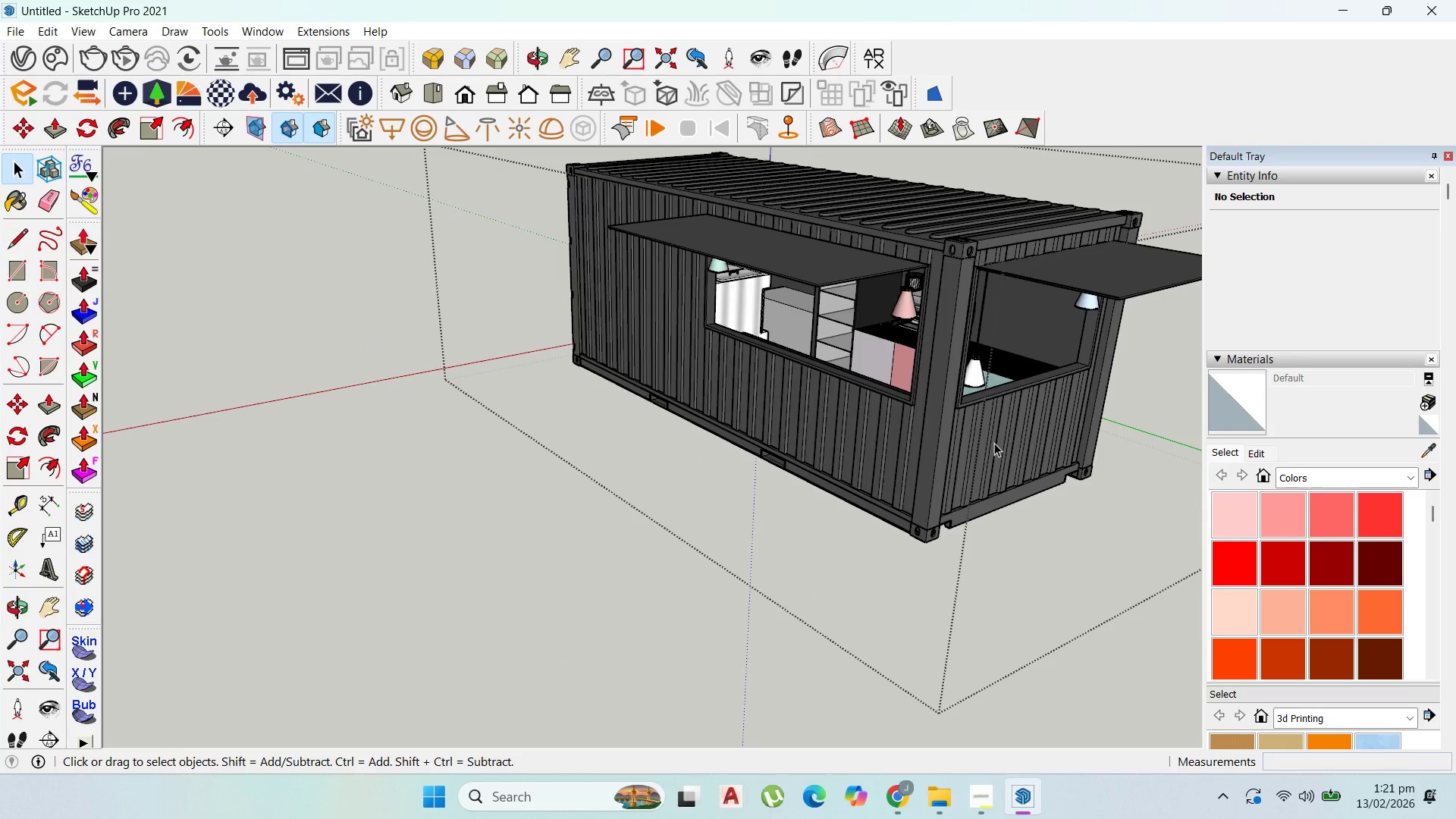 
triple_click([994, 443])
 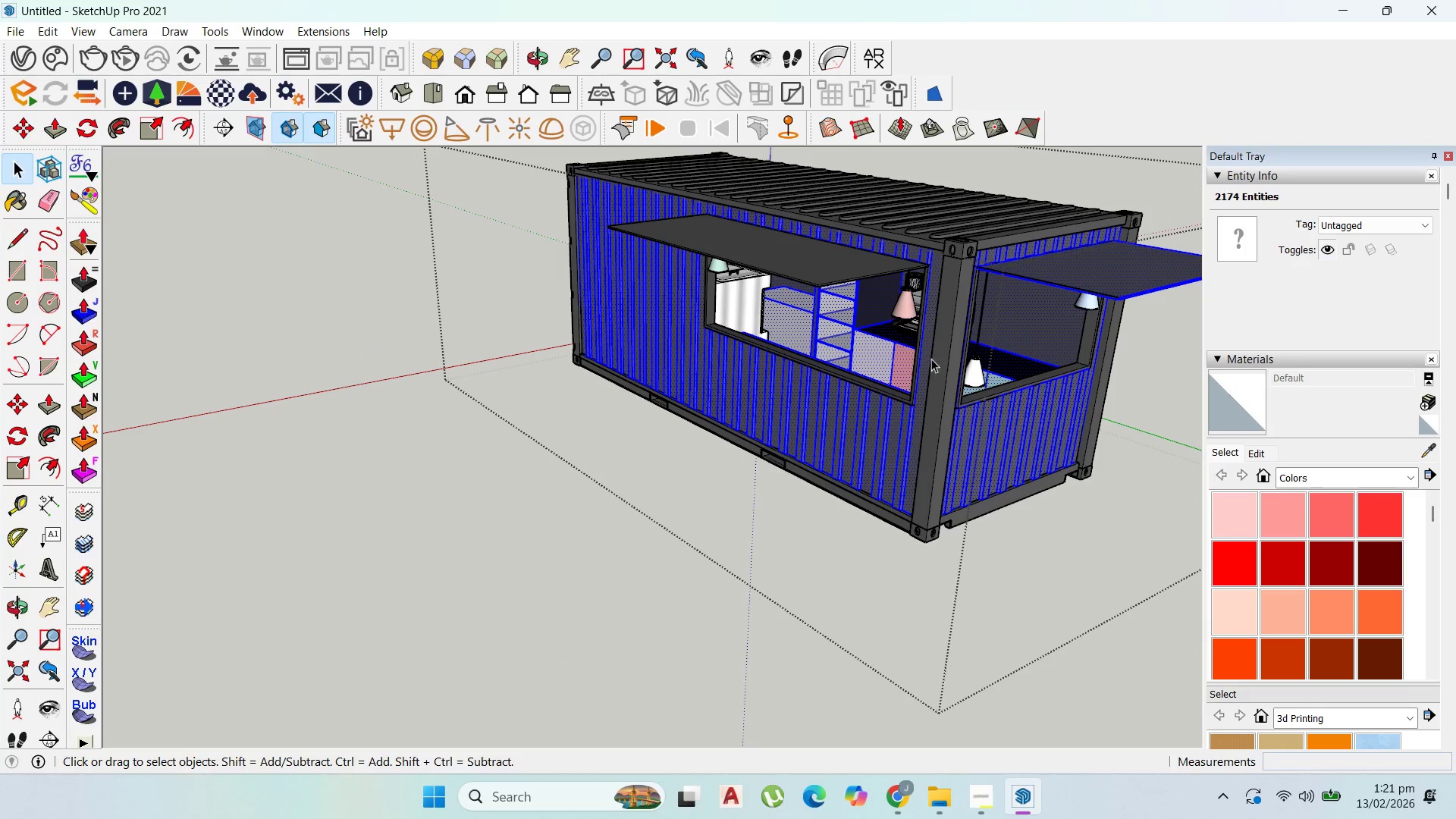 
scroll: coordinate [921, 352], scroll_direction: up, amount: 2.0
 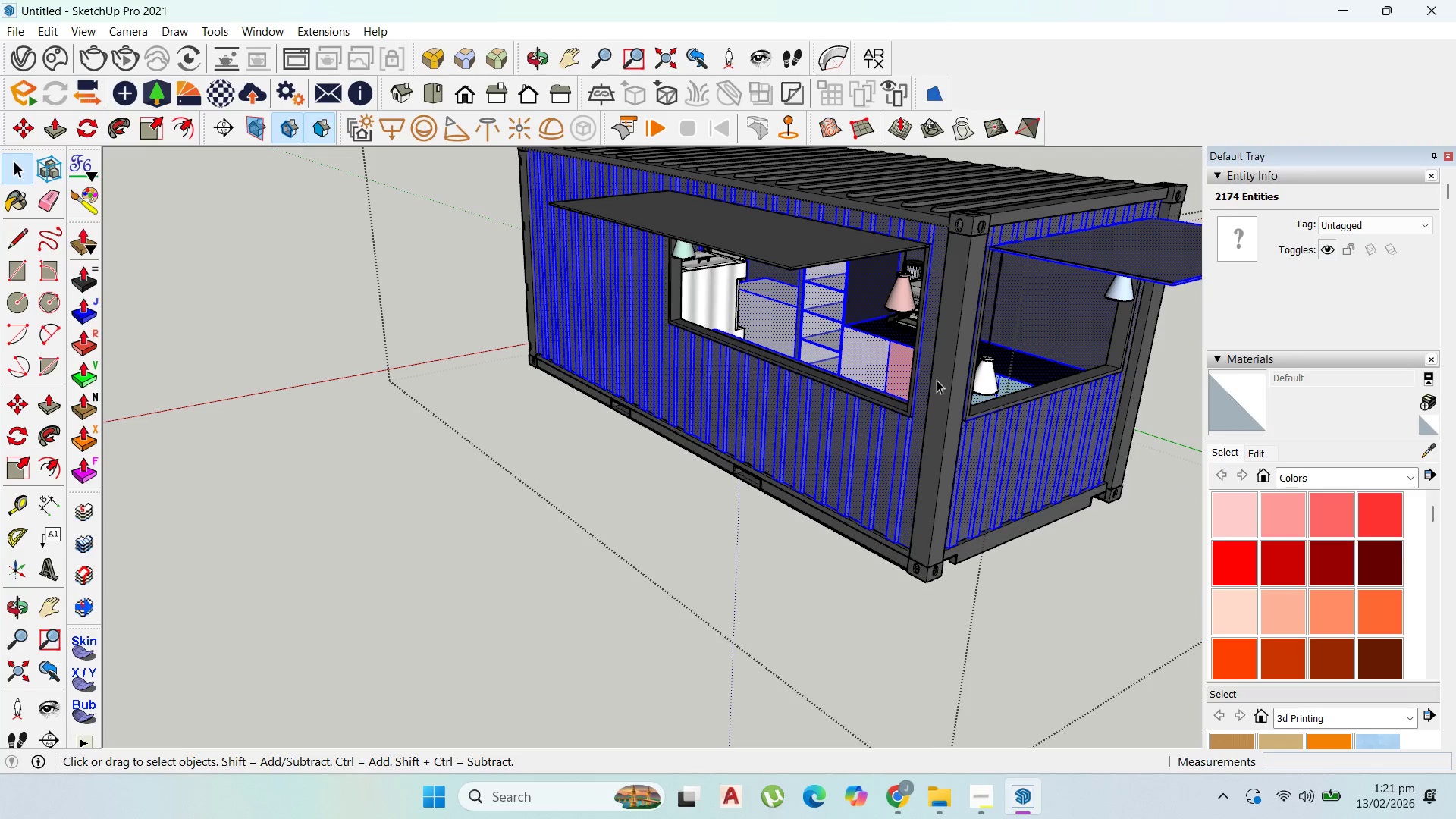 
key(Escape)
 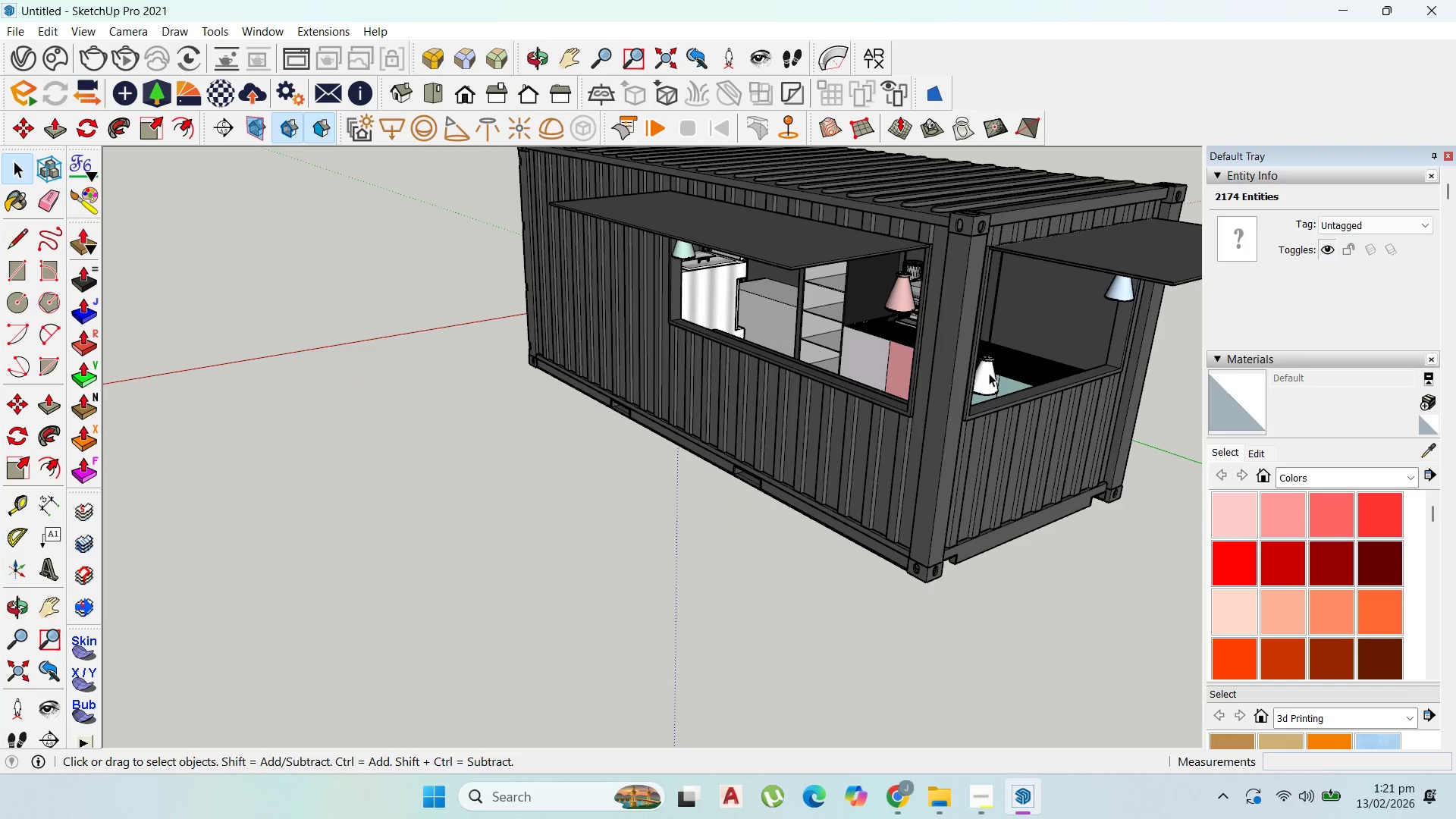 
key(Escape)
 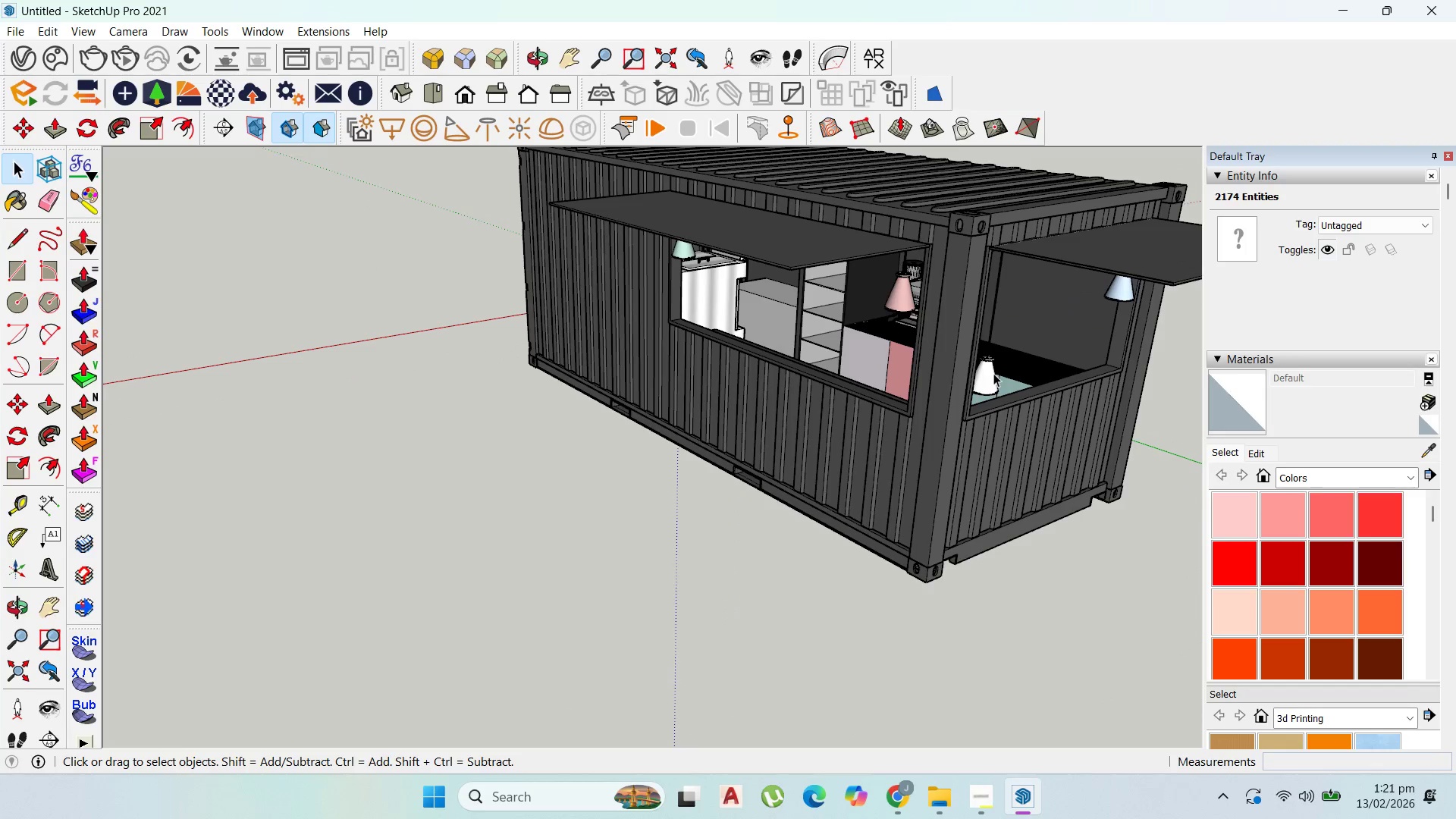 
key(Escape)
 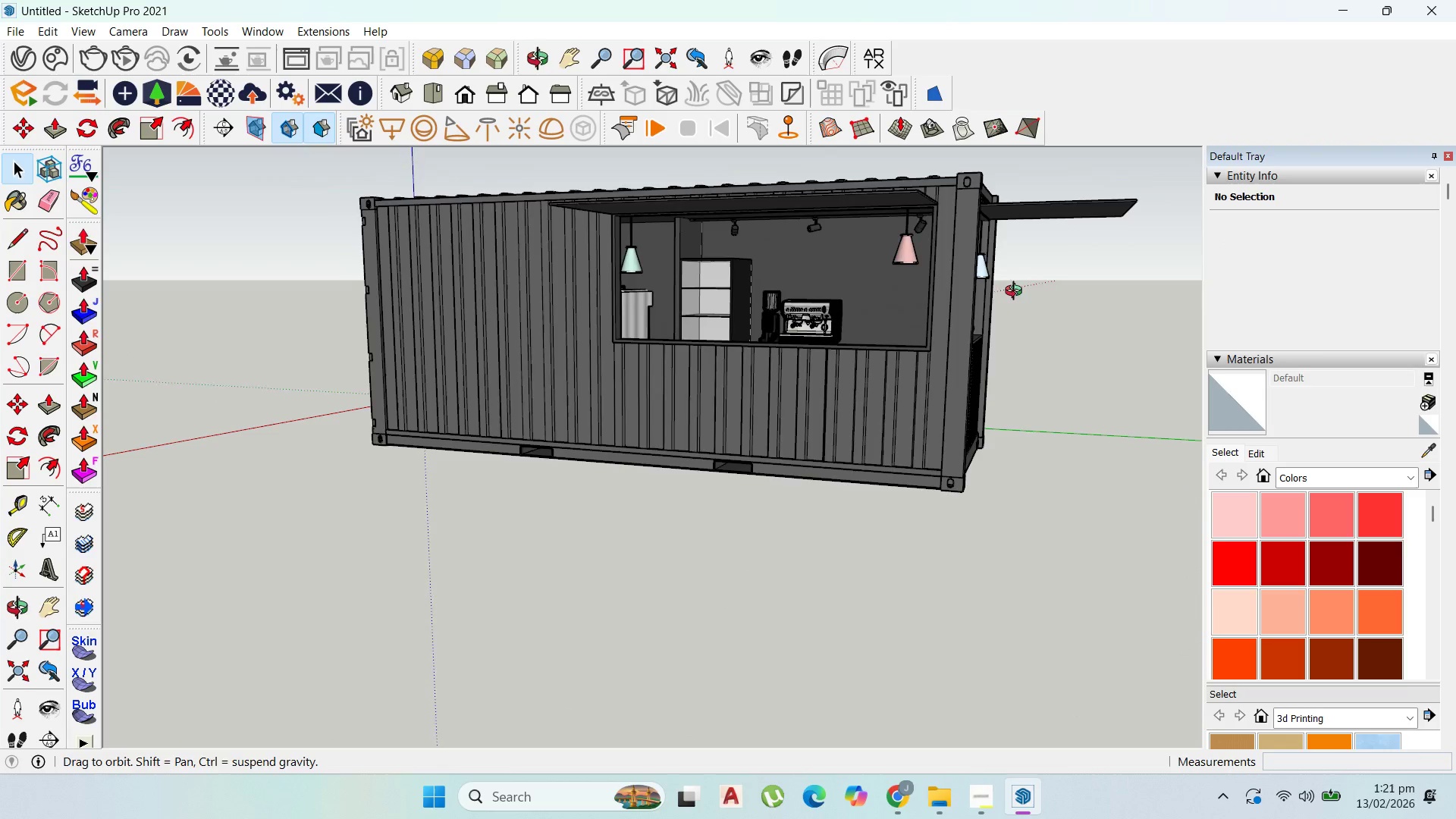 
scroll: coordinate [867, 538], scroll_direction: down, amount: 7.0
 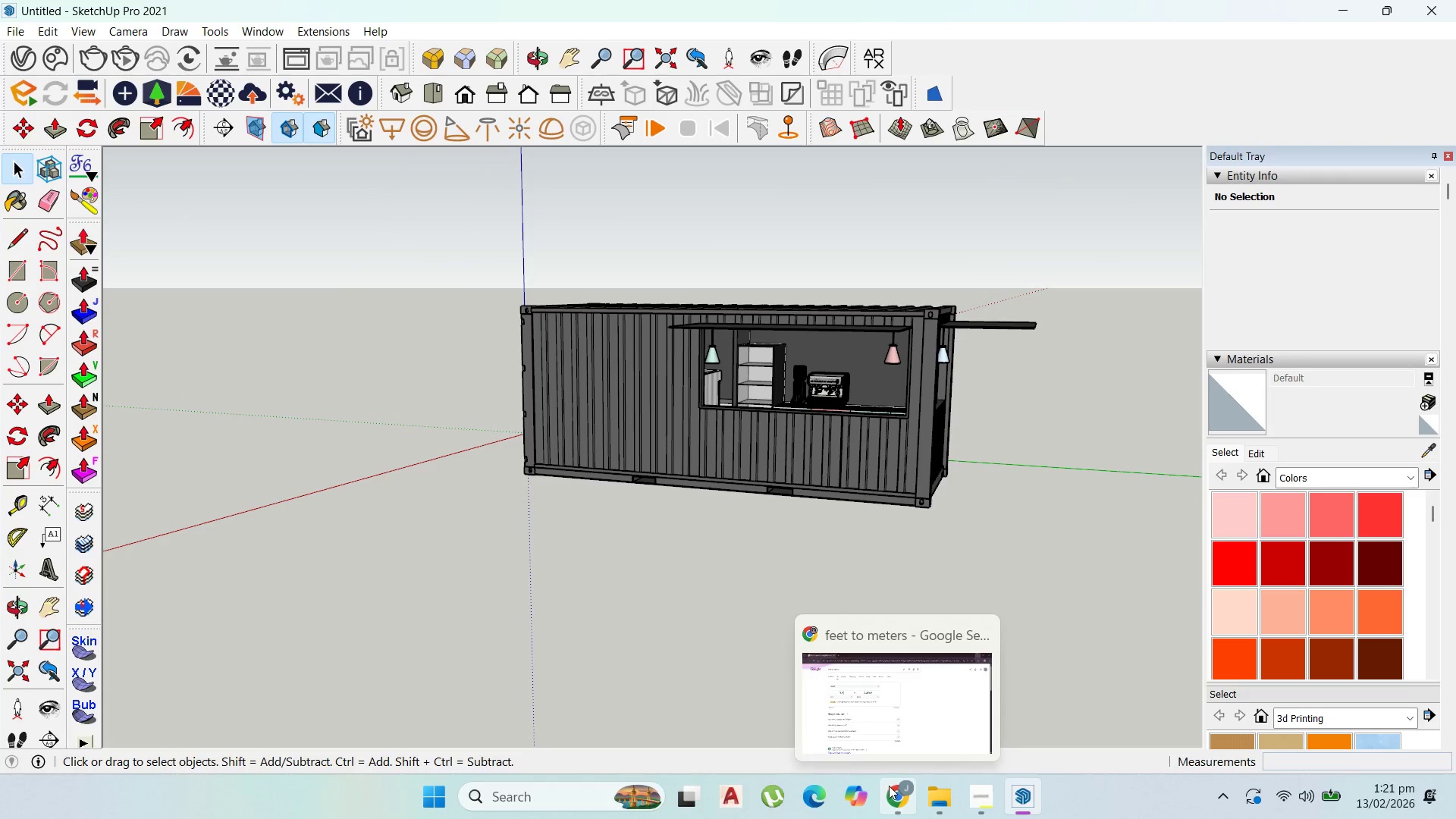 
left_click([900, 791])
 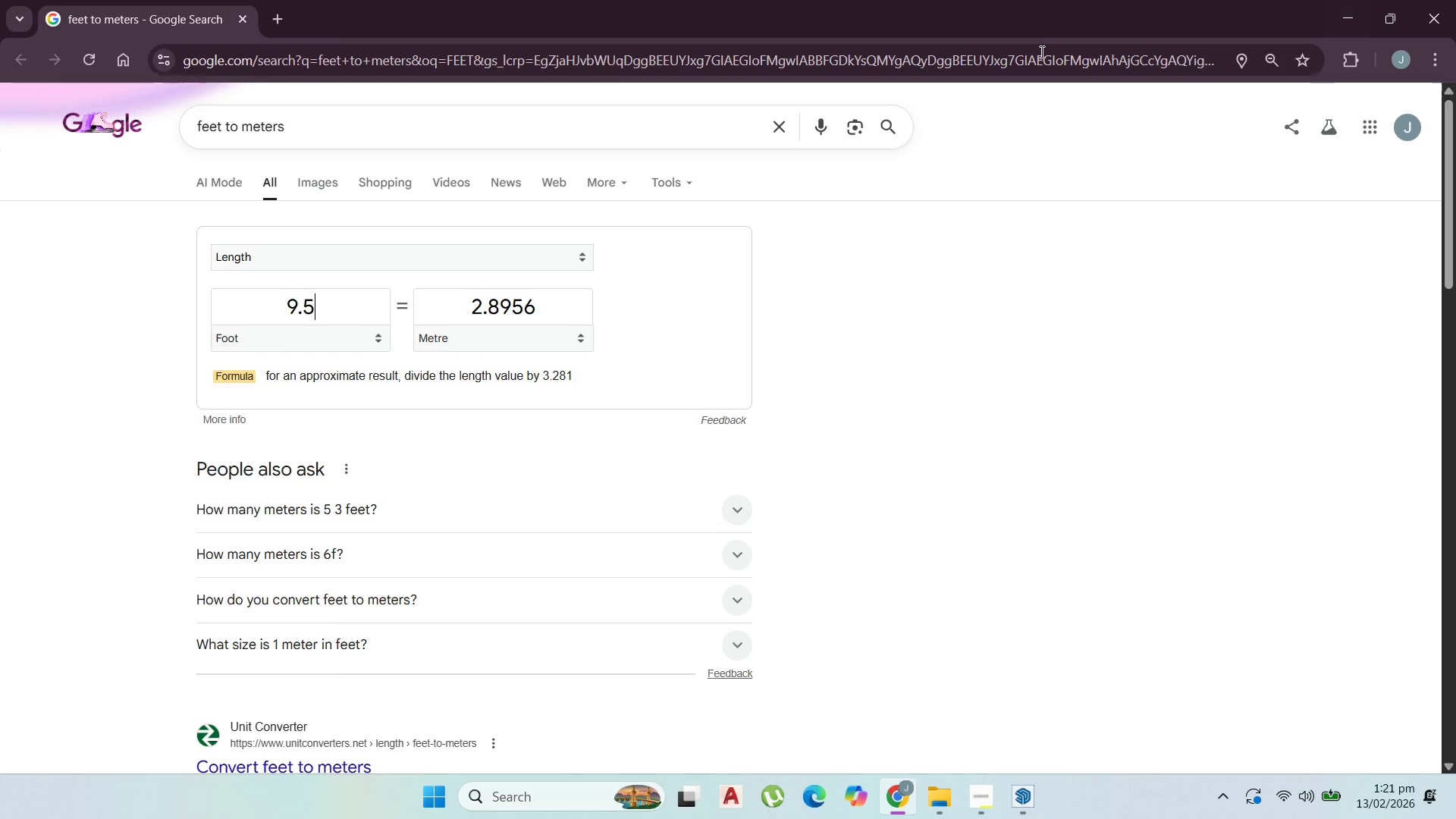 
left_click([273, 20])
 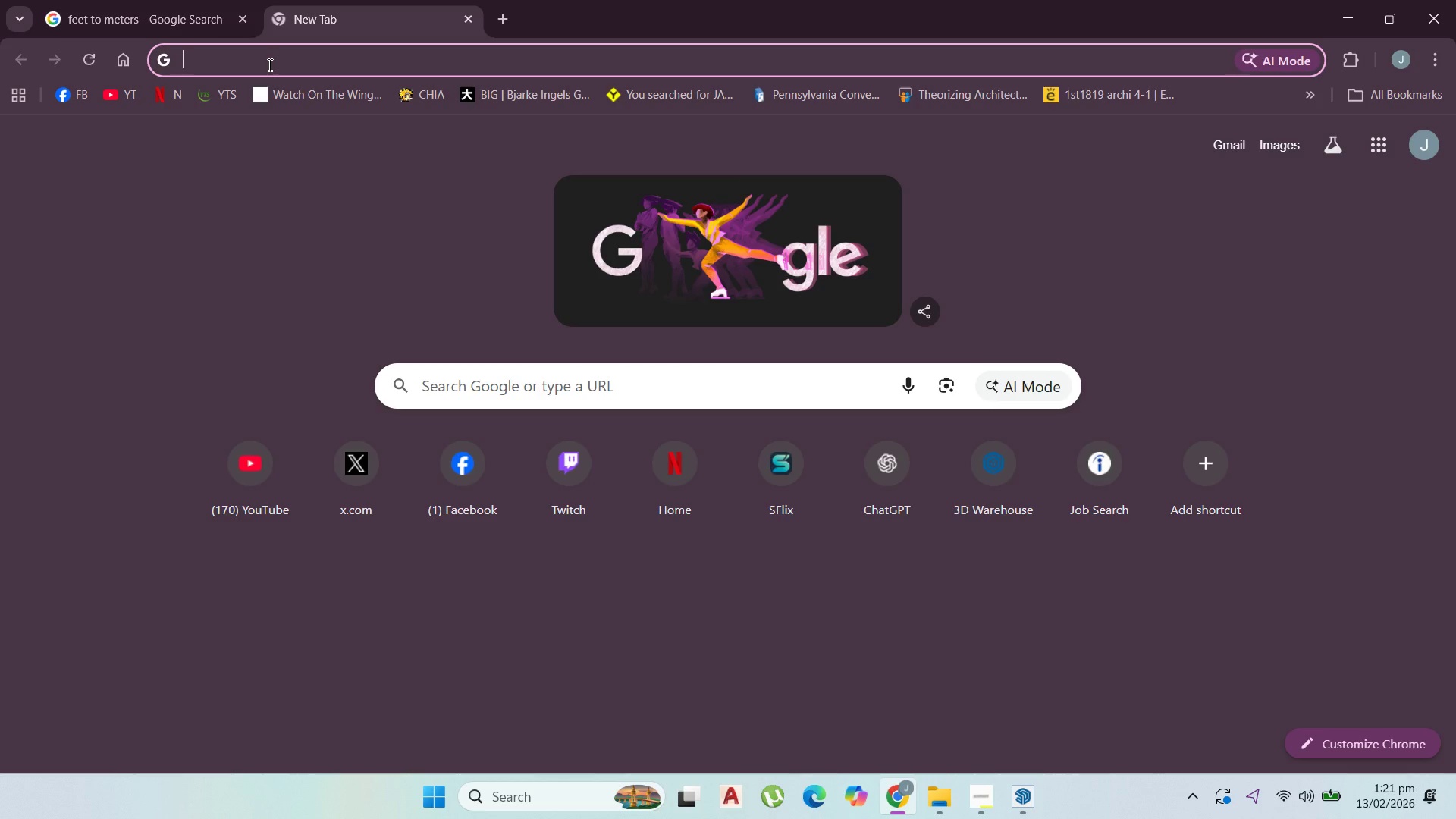 
type(3d)
 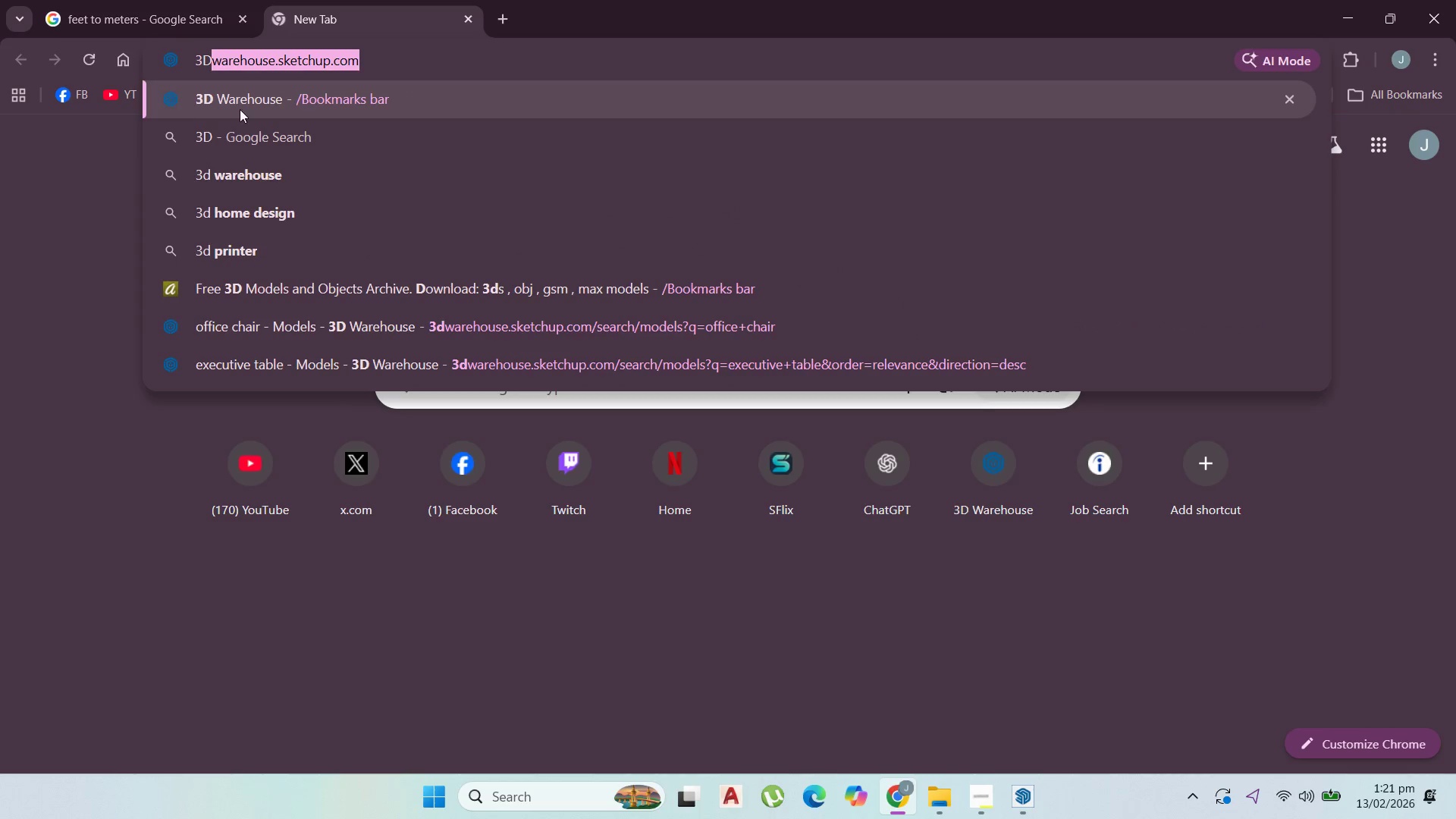 
left_click([243, 109])
 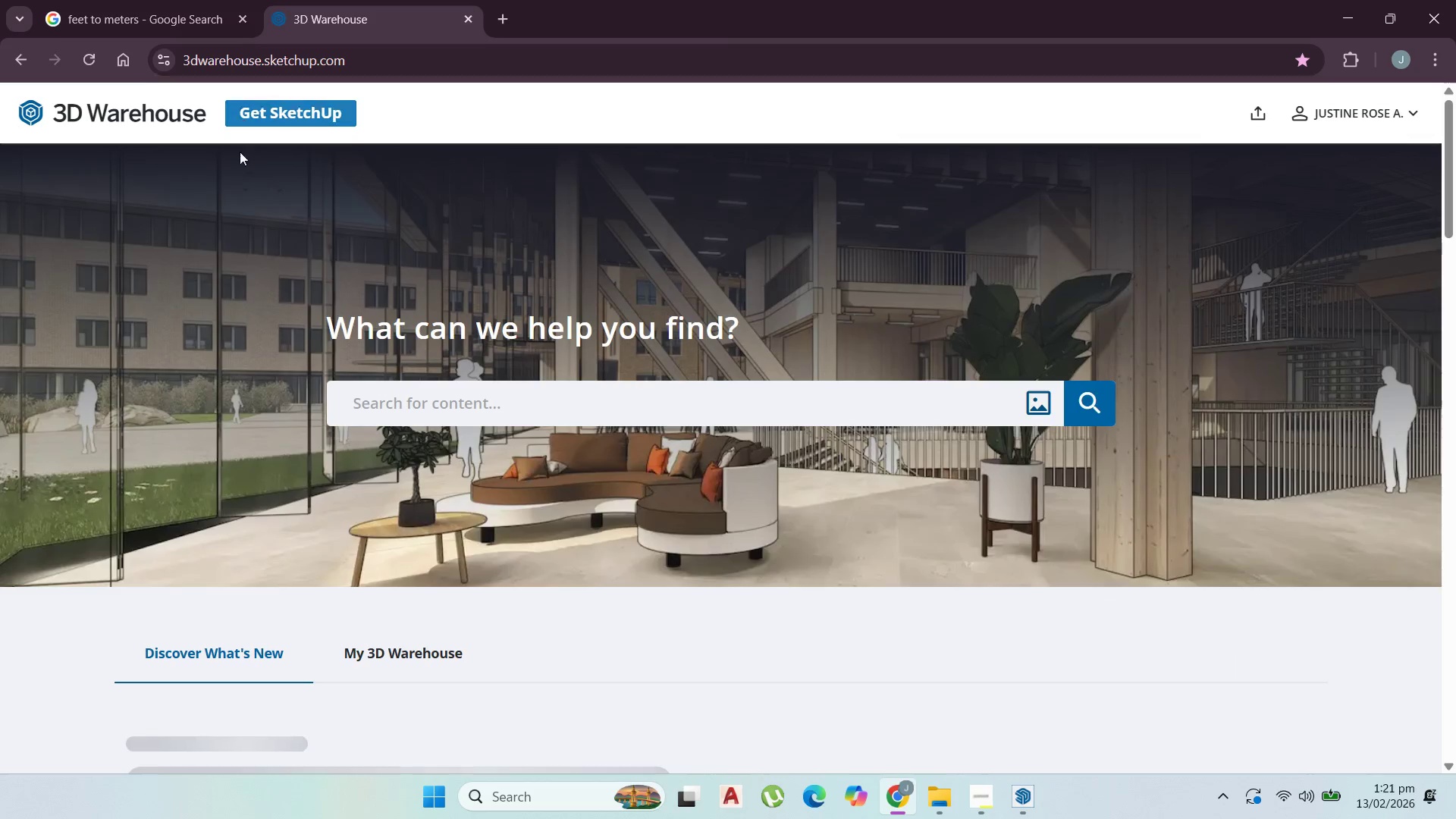 
left_click([390, 404])
 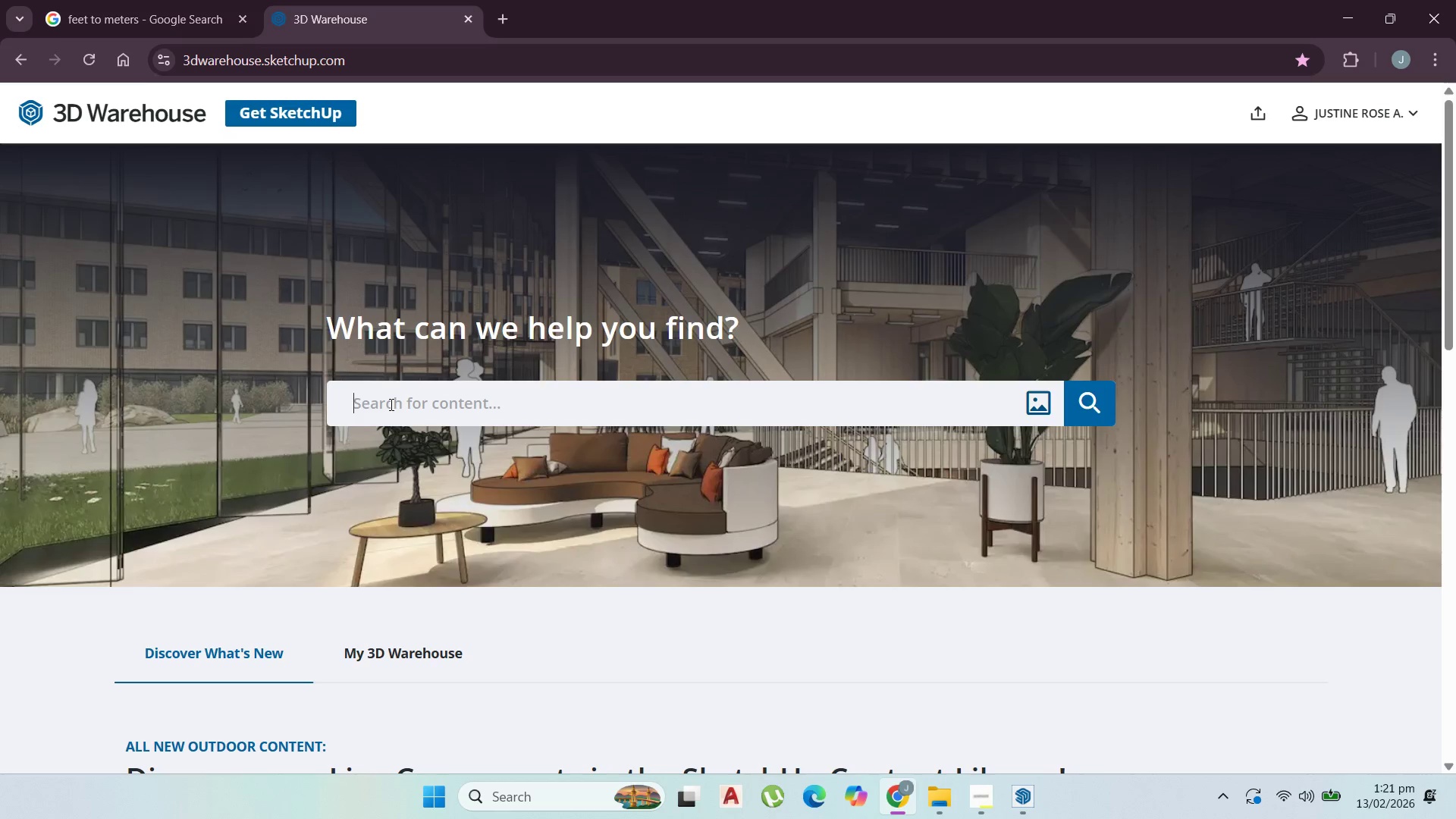 
type(shipping container)
 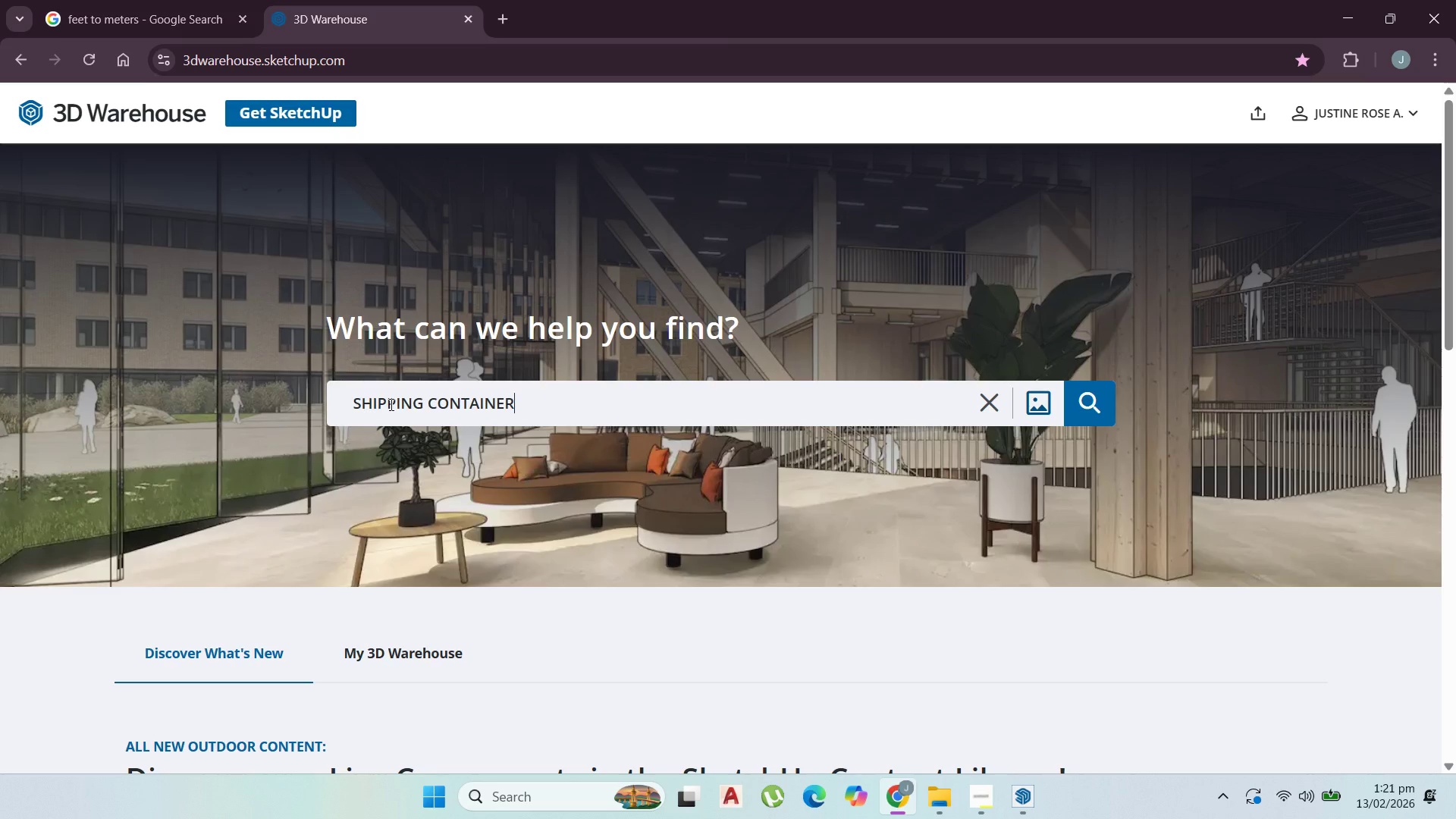 
key(Enter)